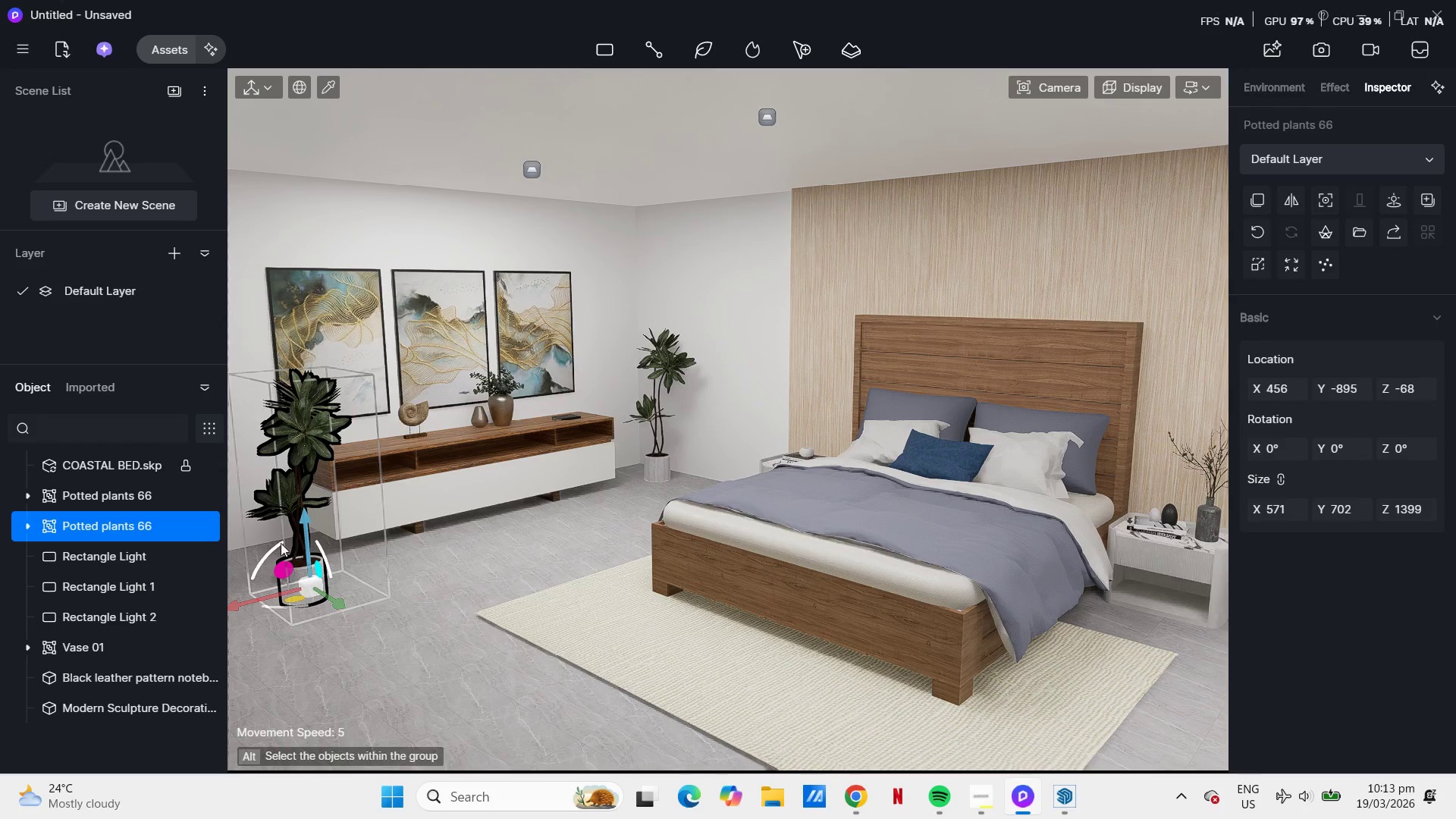 
left_click([429, 595])
 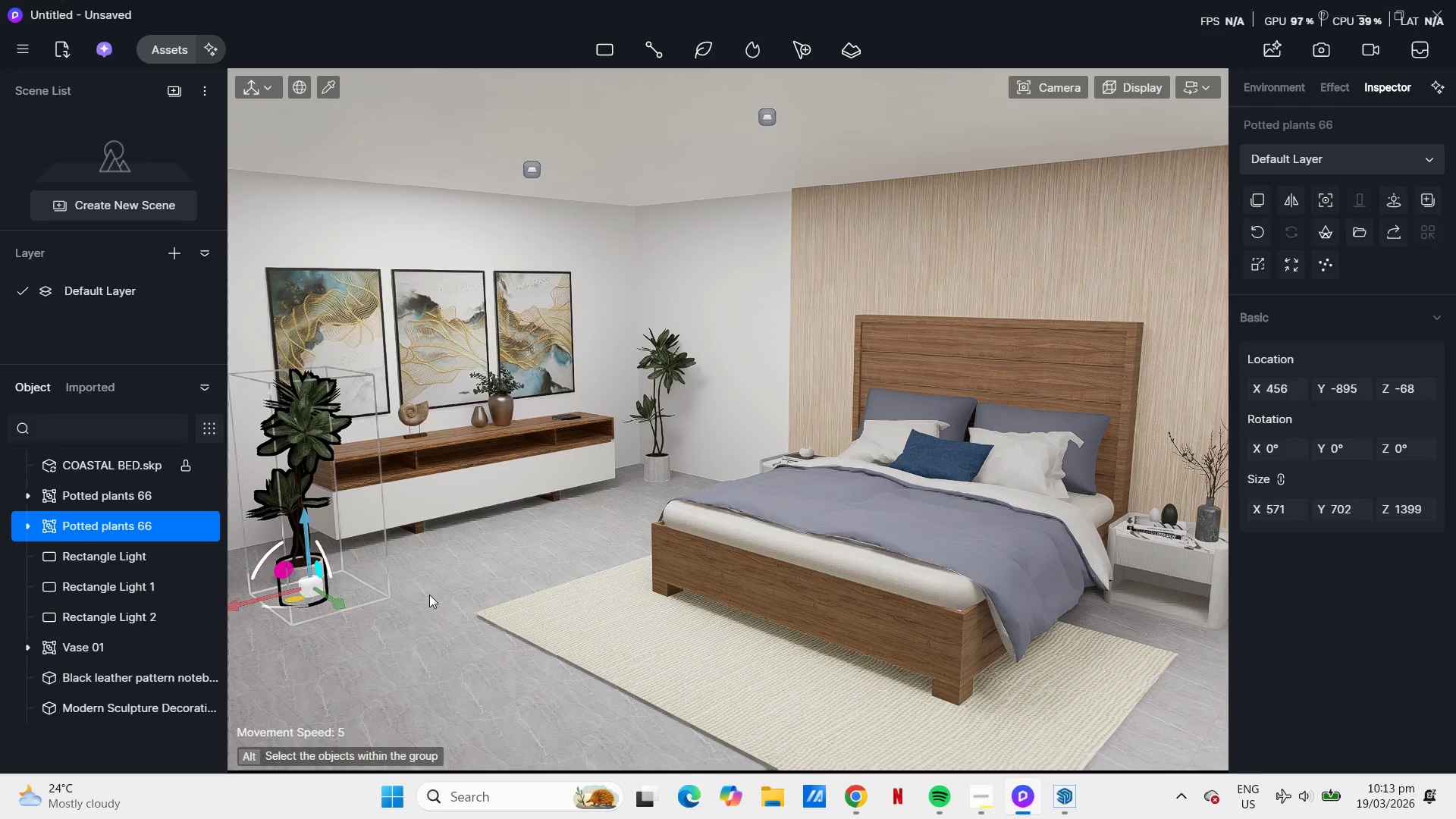 
key(Escape)
 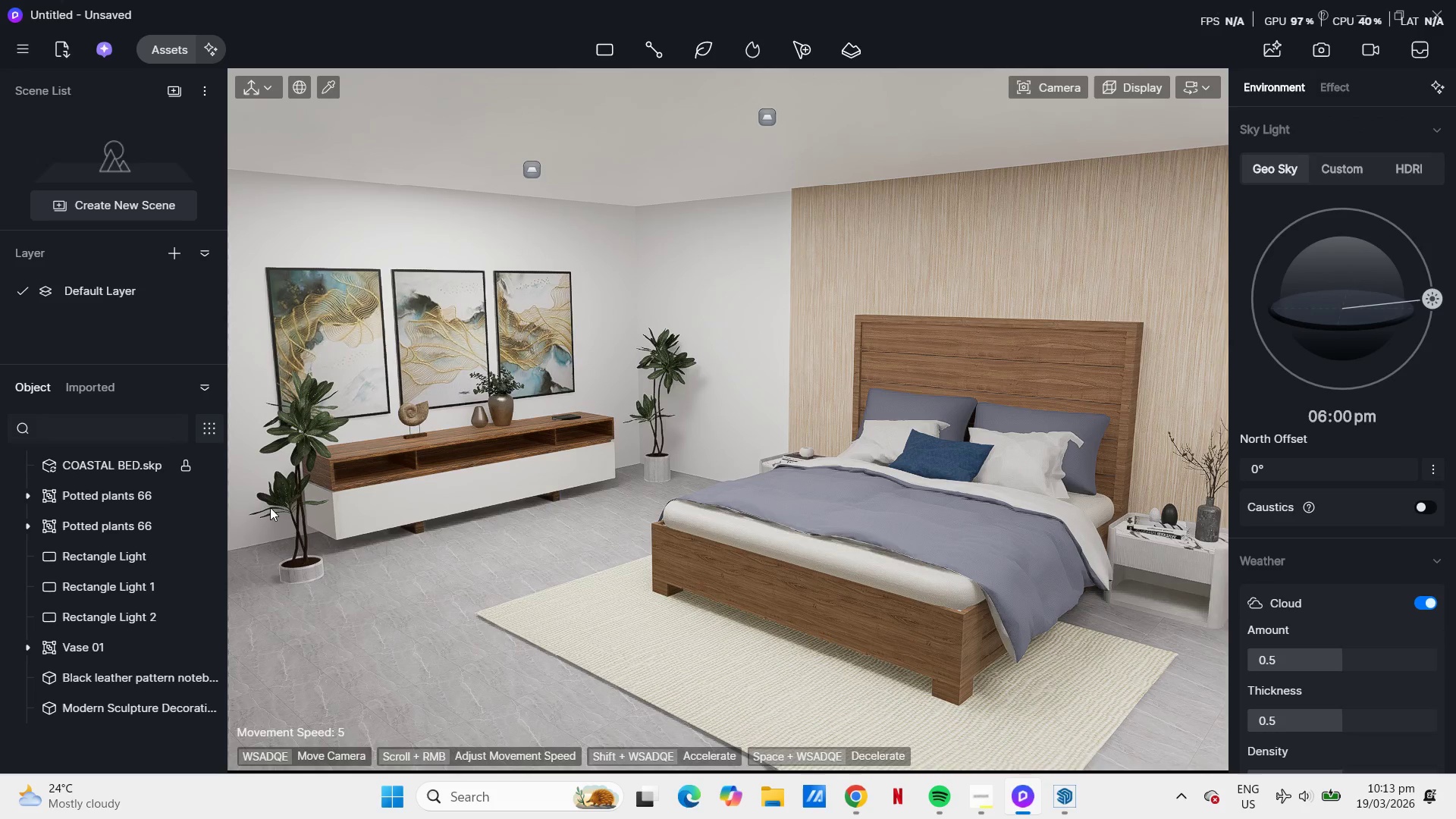 
left_click([295, 448])
 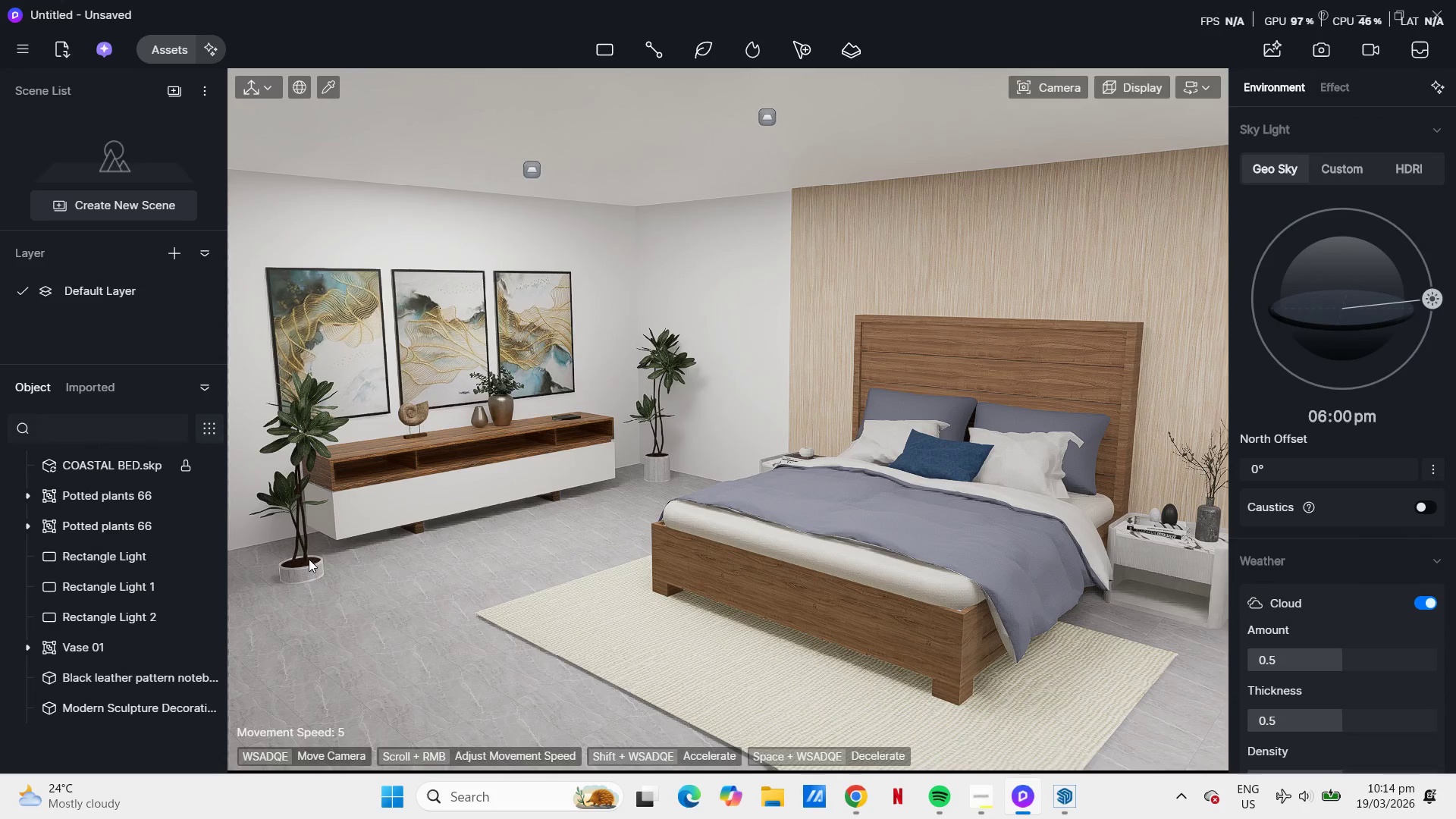 
left_click([304, 573])
 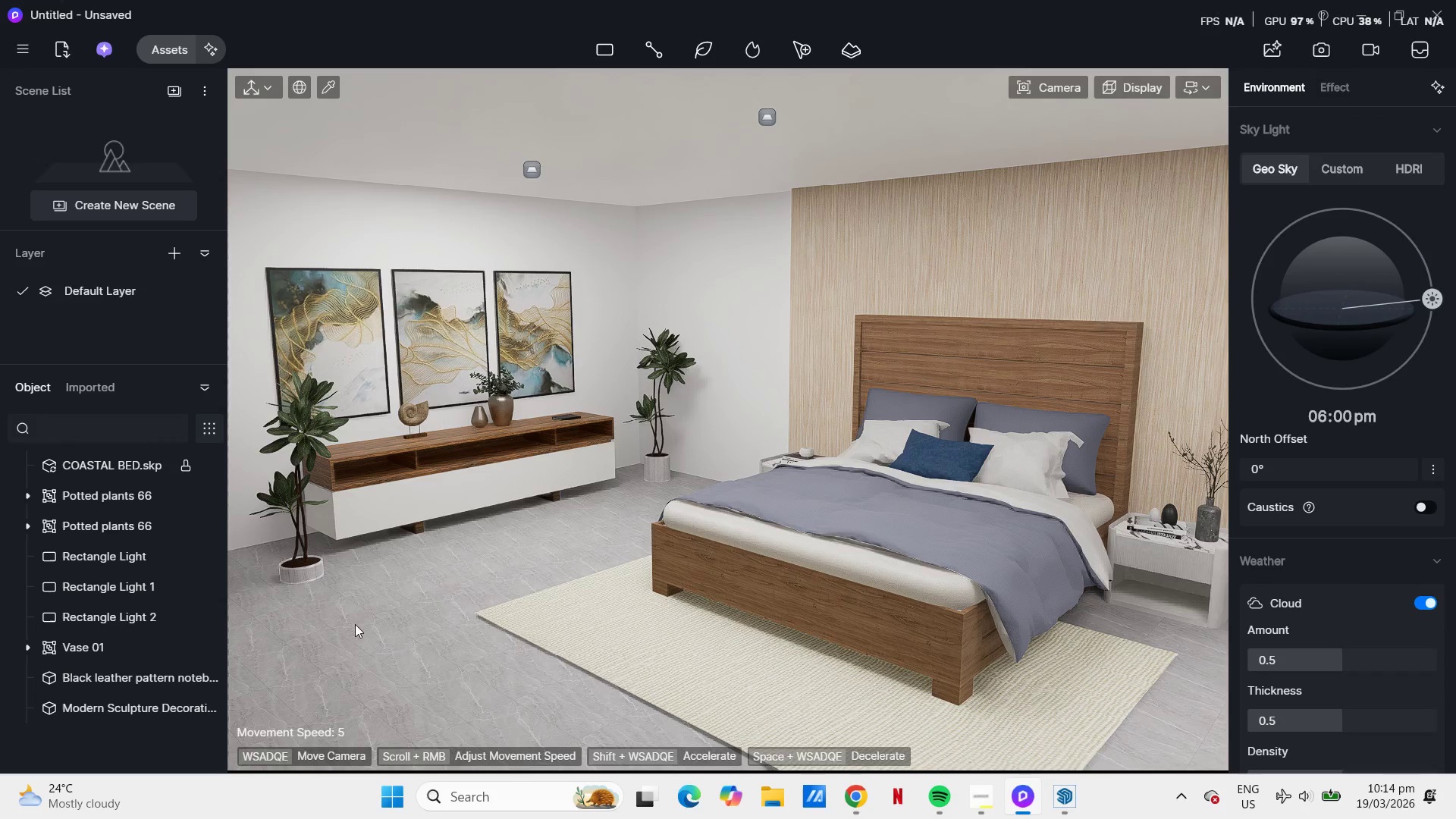 
double_click([297, 571])
 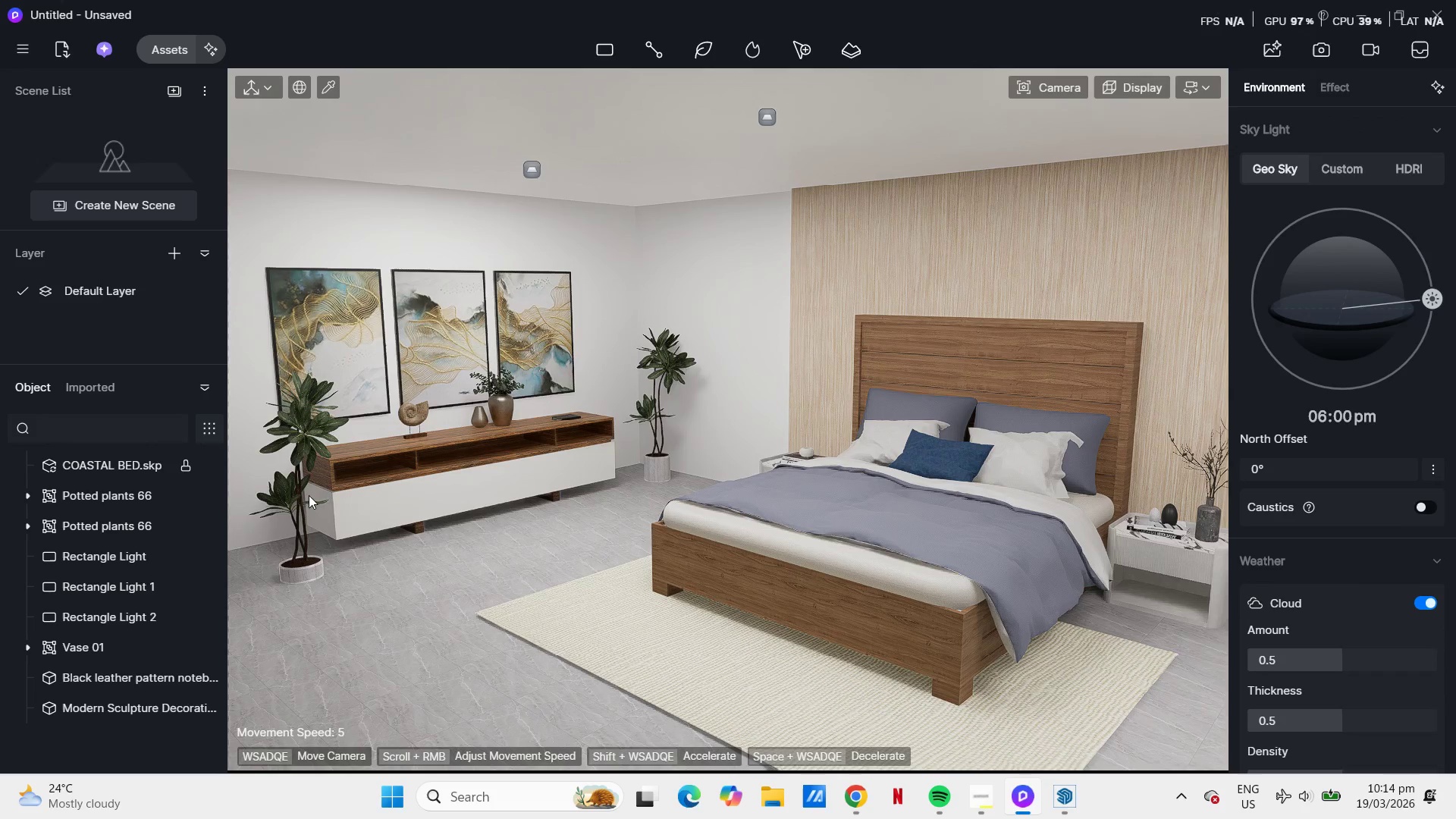 
left_click([303, 486])
 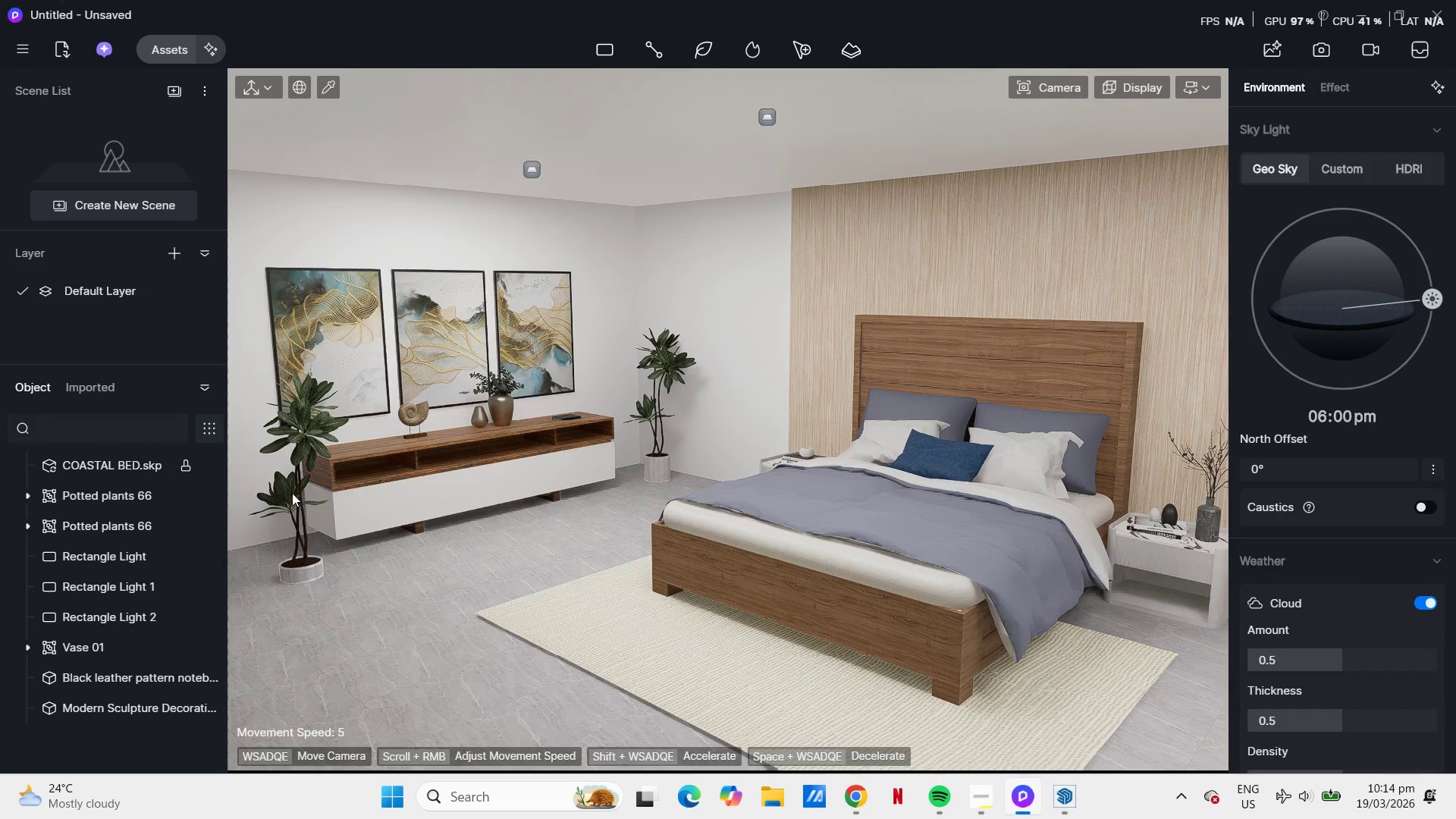 
key(Escape)
 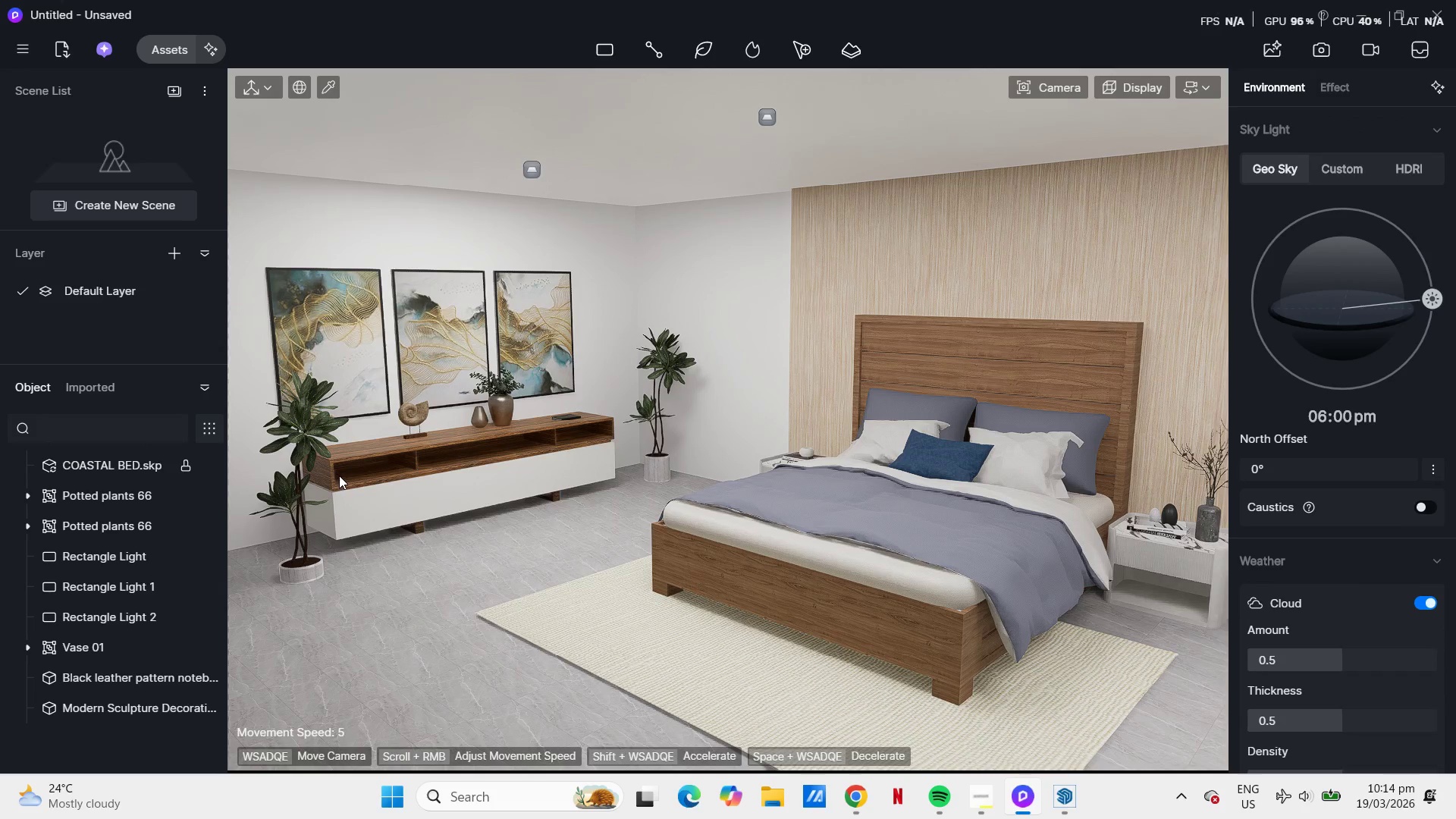 
scroll: coordinate [378, 469], scroll_direction: down, amount: 4.0
 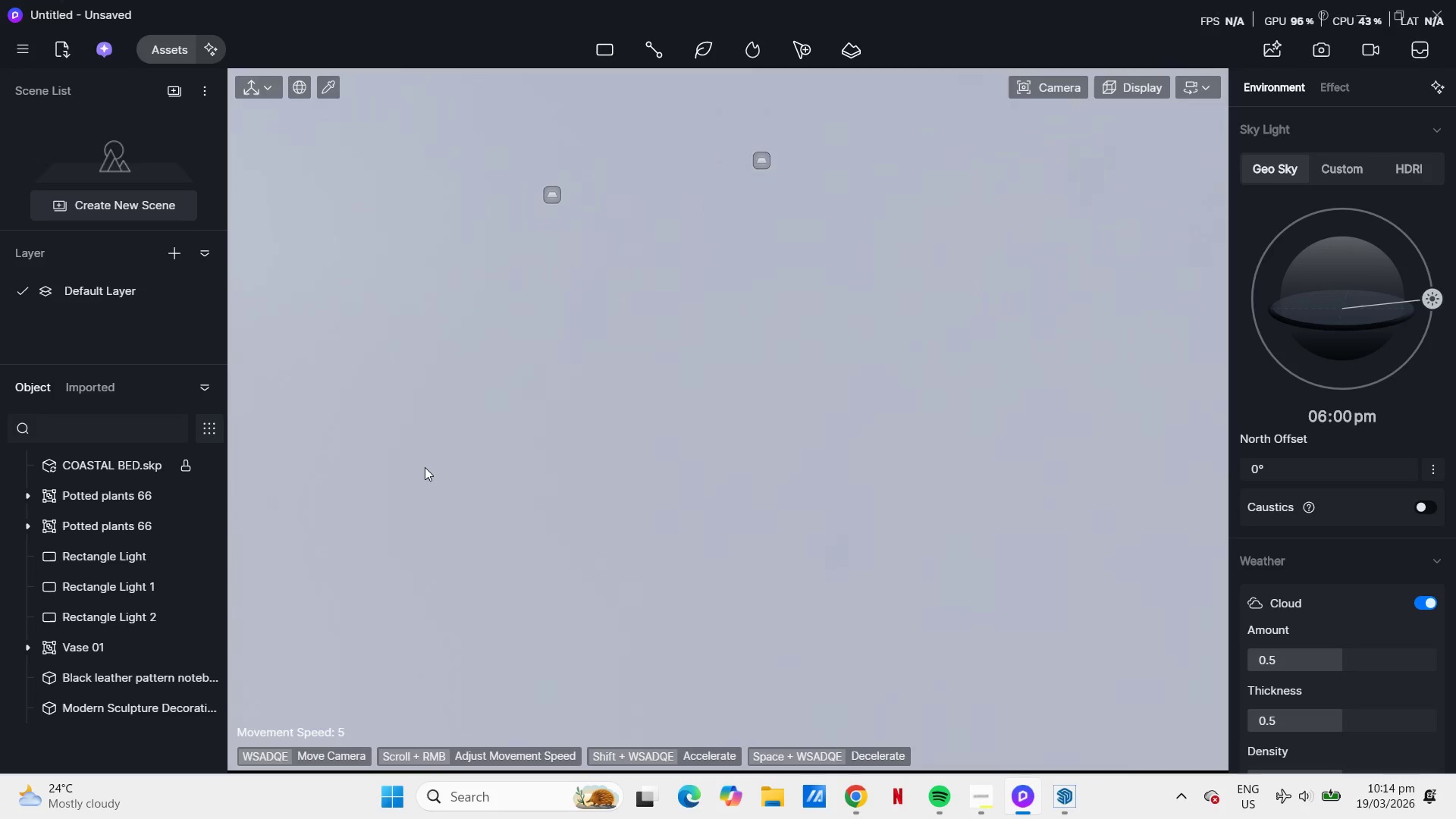 
scroll: coordinate [325, 507], scroll_direction: up, amount: 6.0
 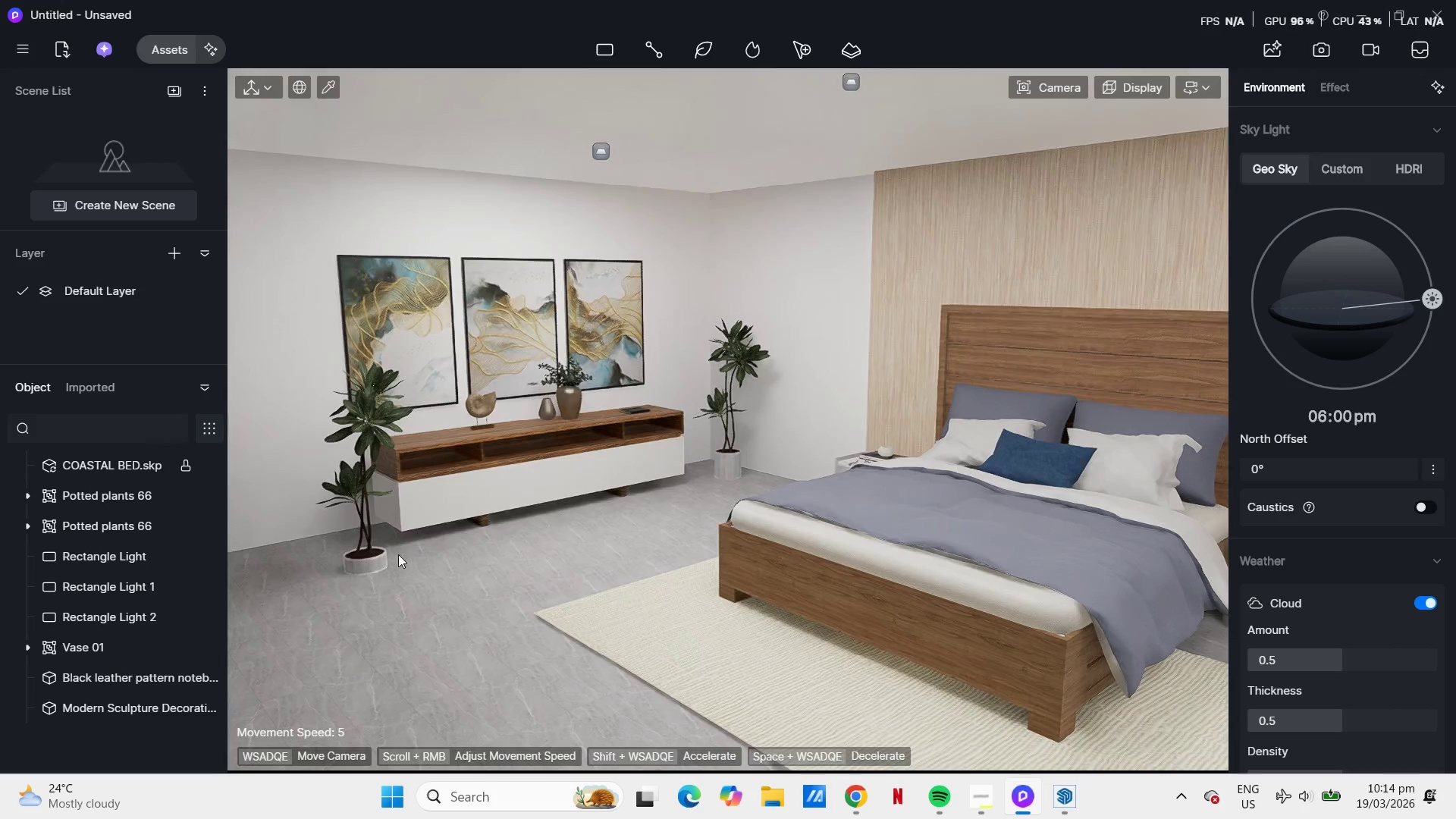 
left_click([372, 554])
 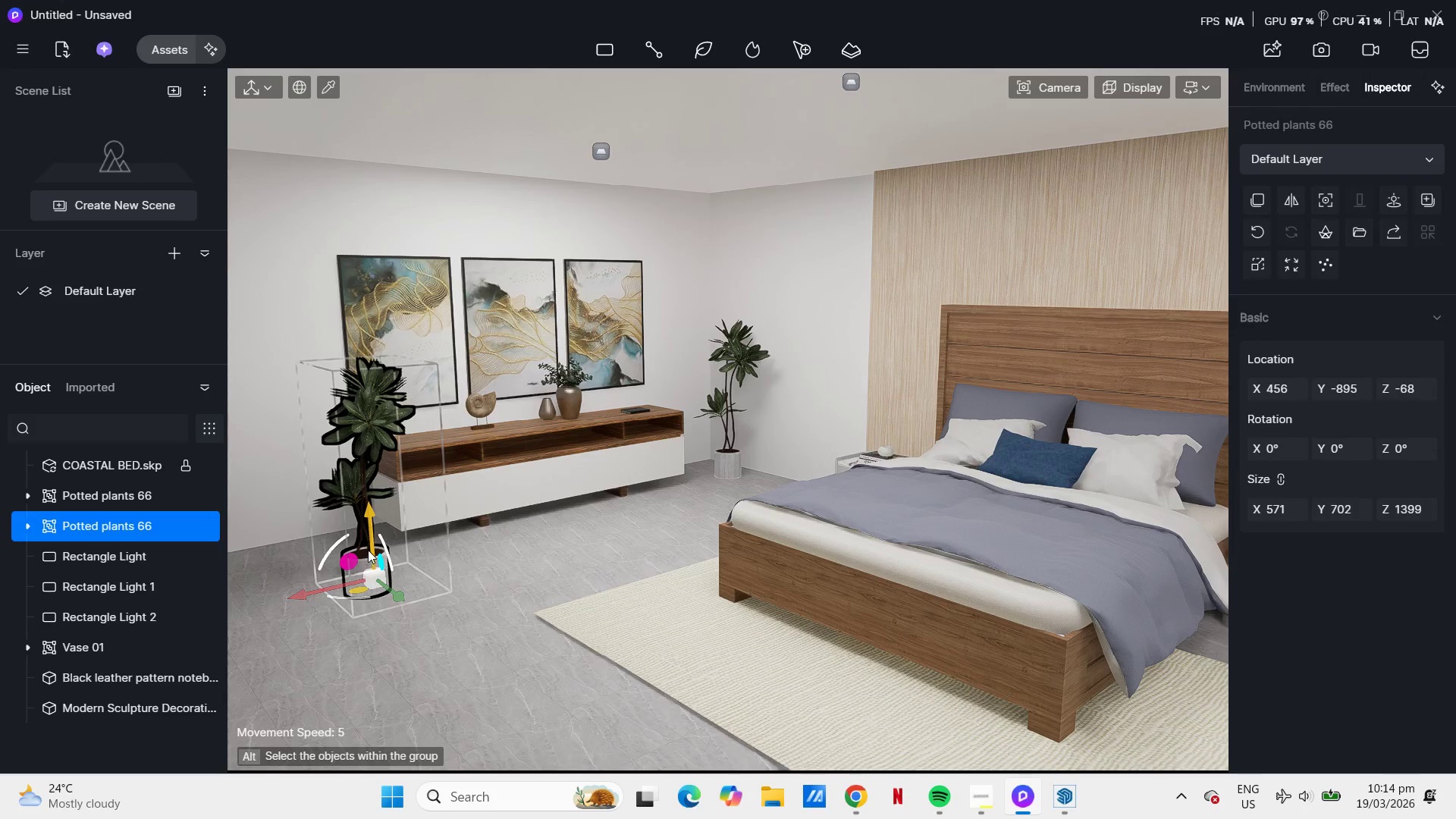 
left_click_drag(start_coordinate=[370, 538], to_coordinate=[376, 506])
 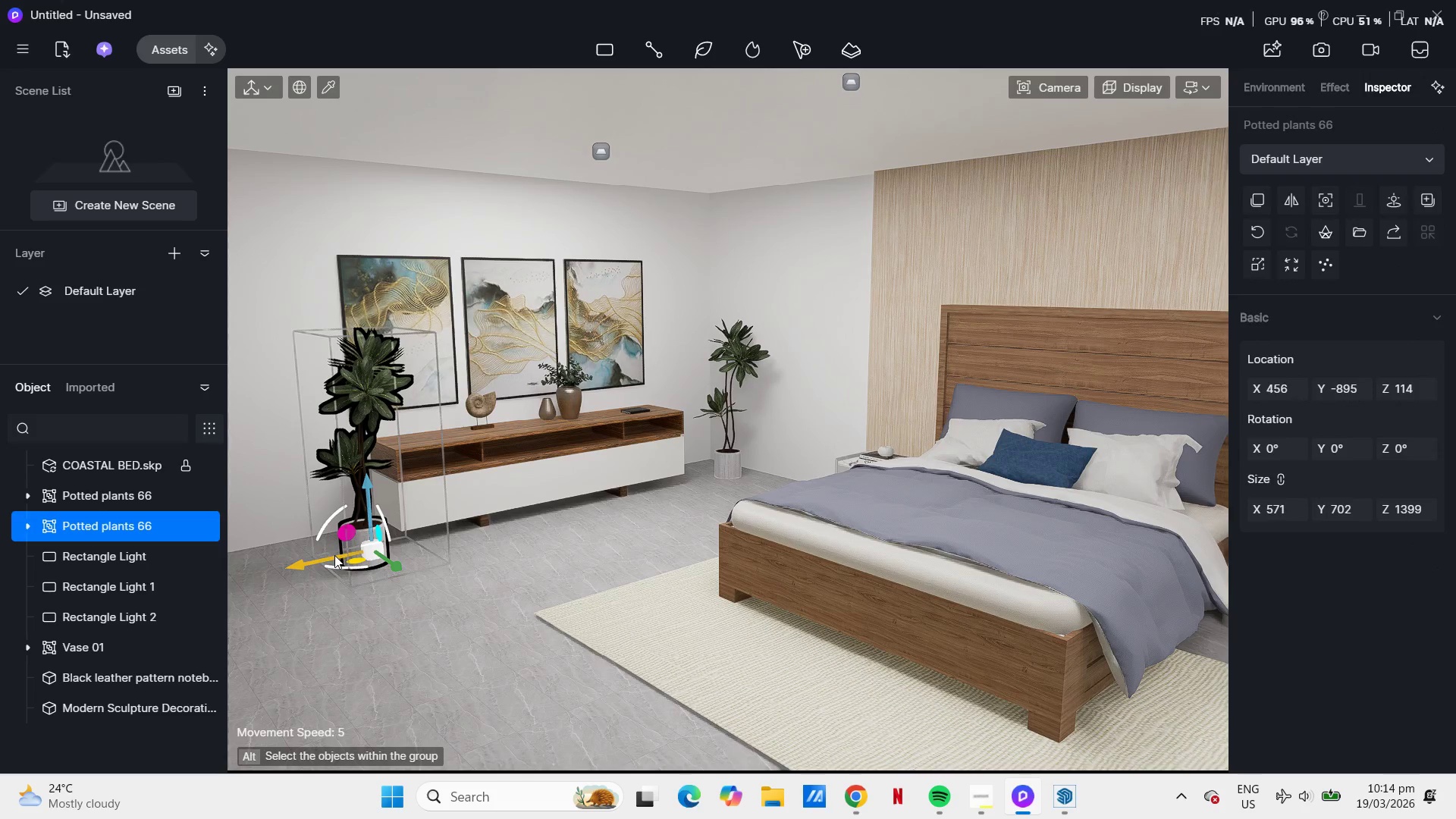 
left_click_drag(start_coordinate=[332, 557], to_coordinate=[318, 557])
 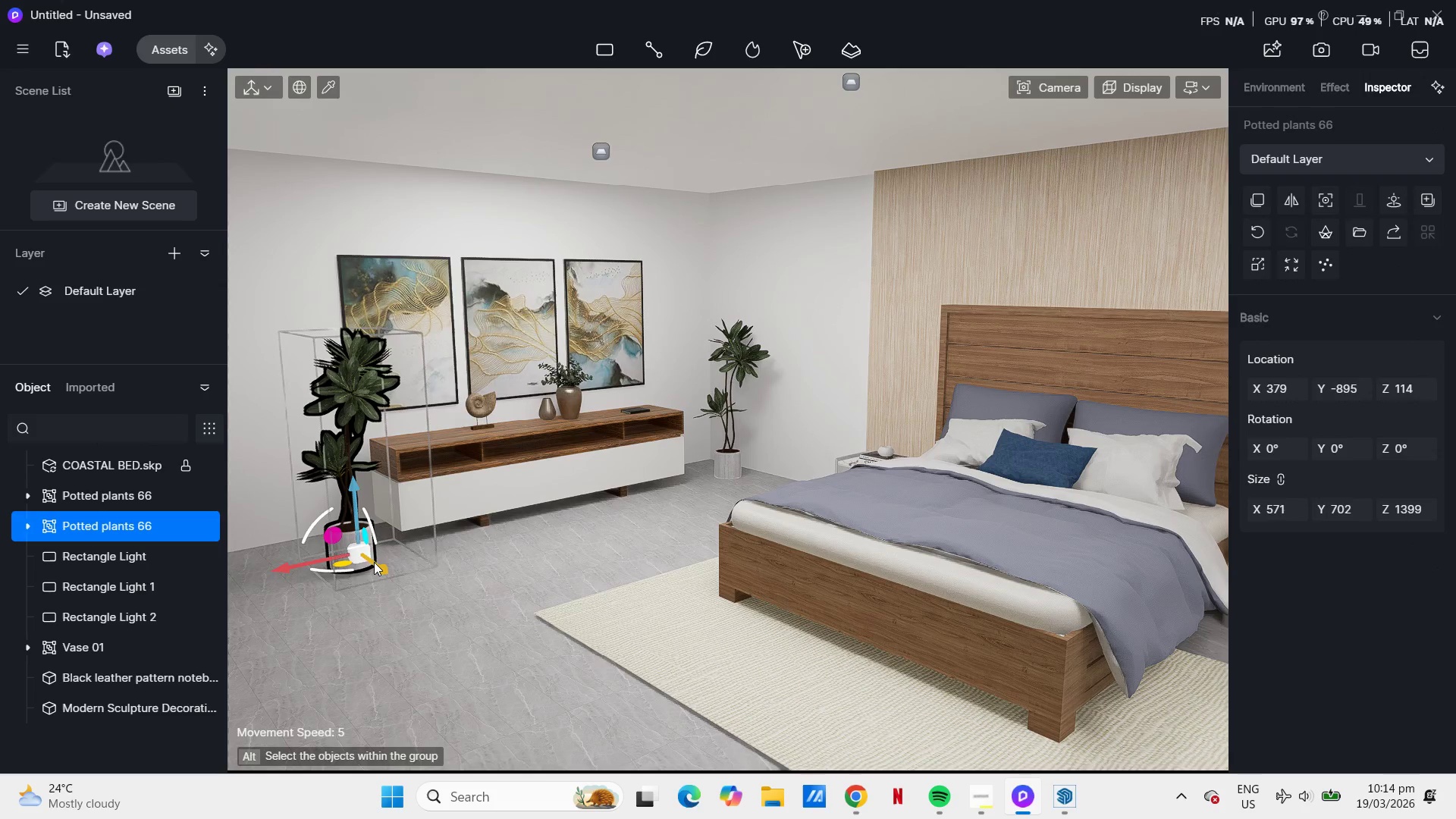 
left_click_drag(start_coordinate=[374, 562], to_coordinate=[351, 547])
 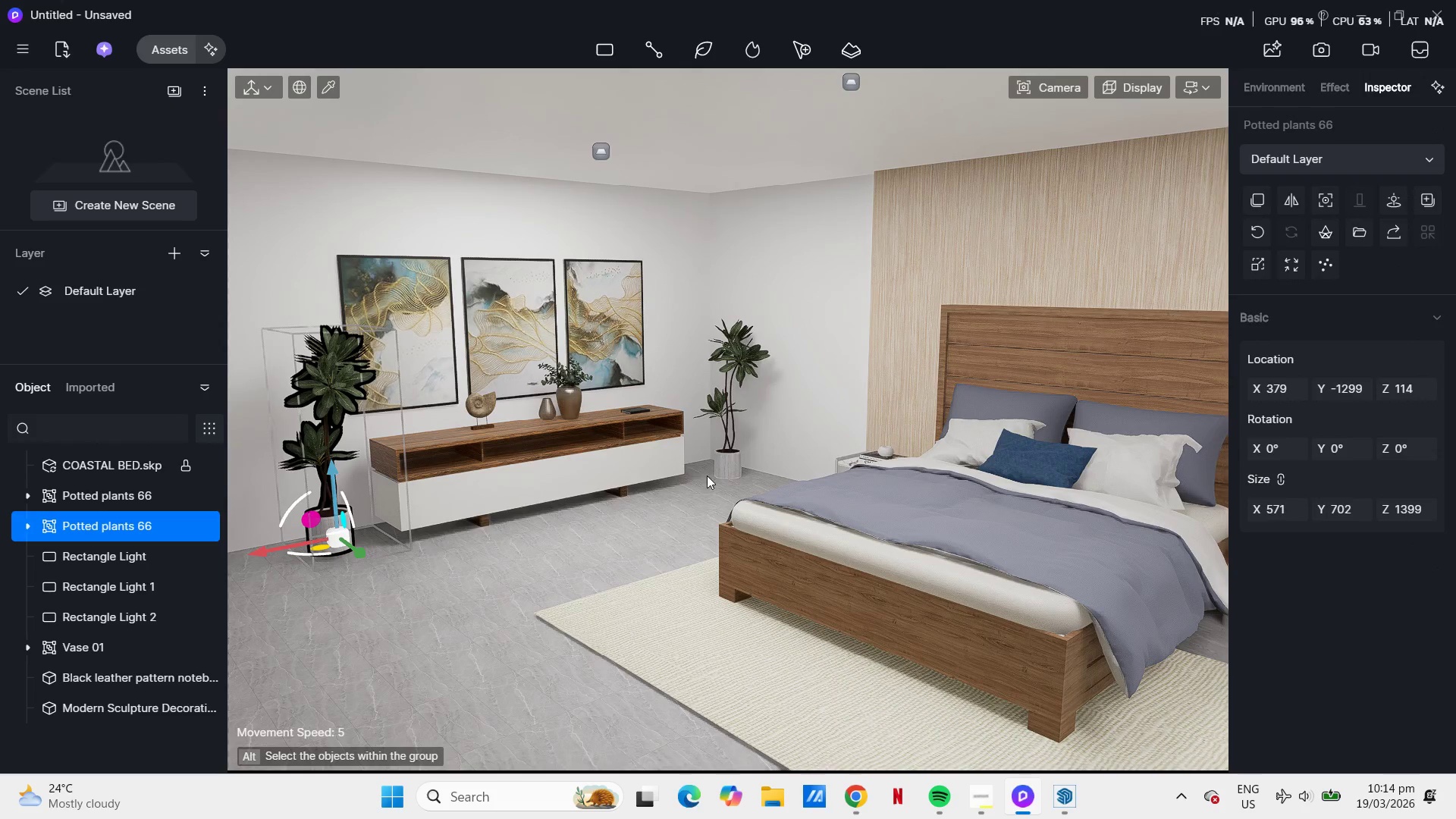 
left_click([720, 467])
 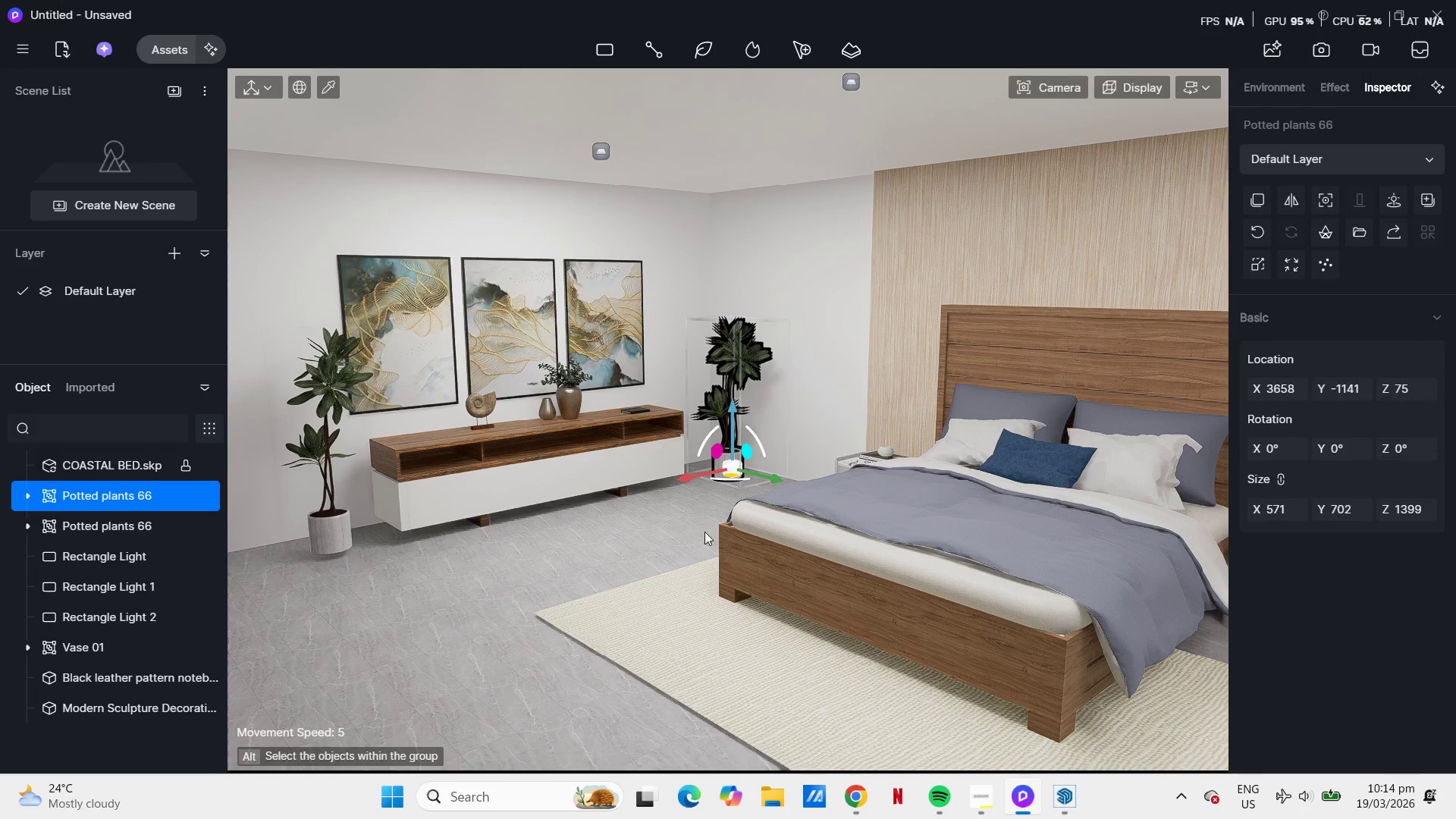 
key(Escape)
 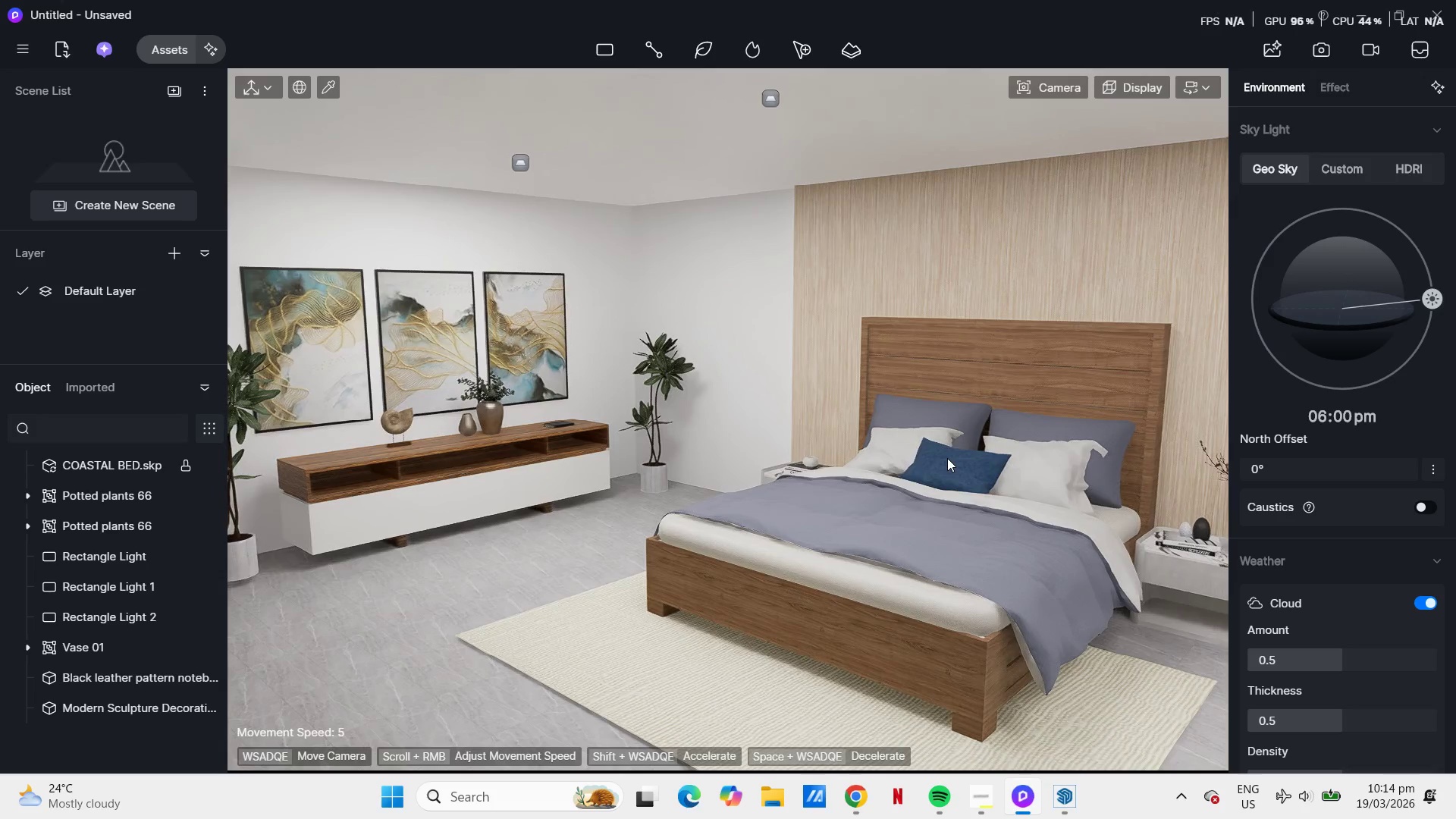 
scroll: coordinate [904, 467], scroll_direction: down, amount: 1.0
 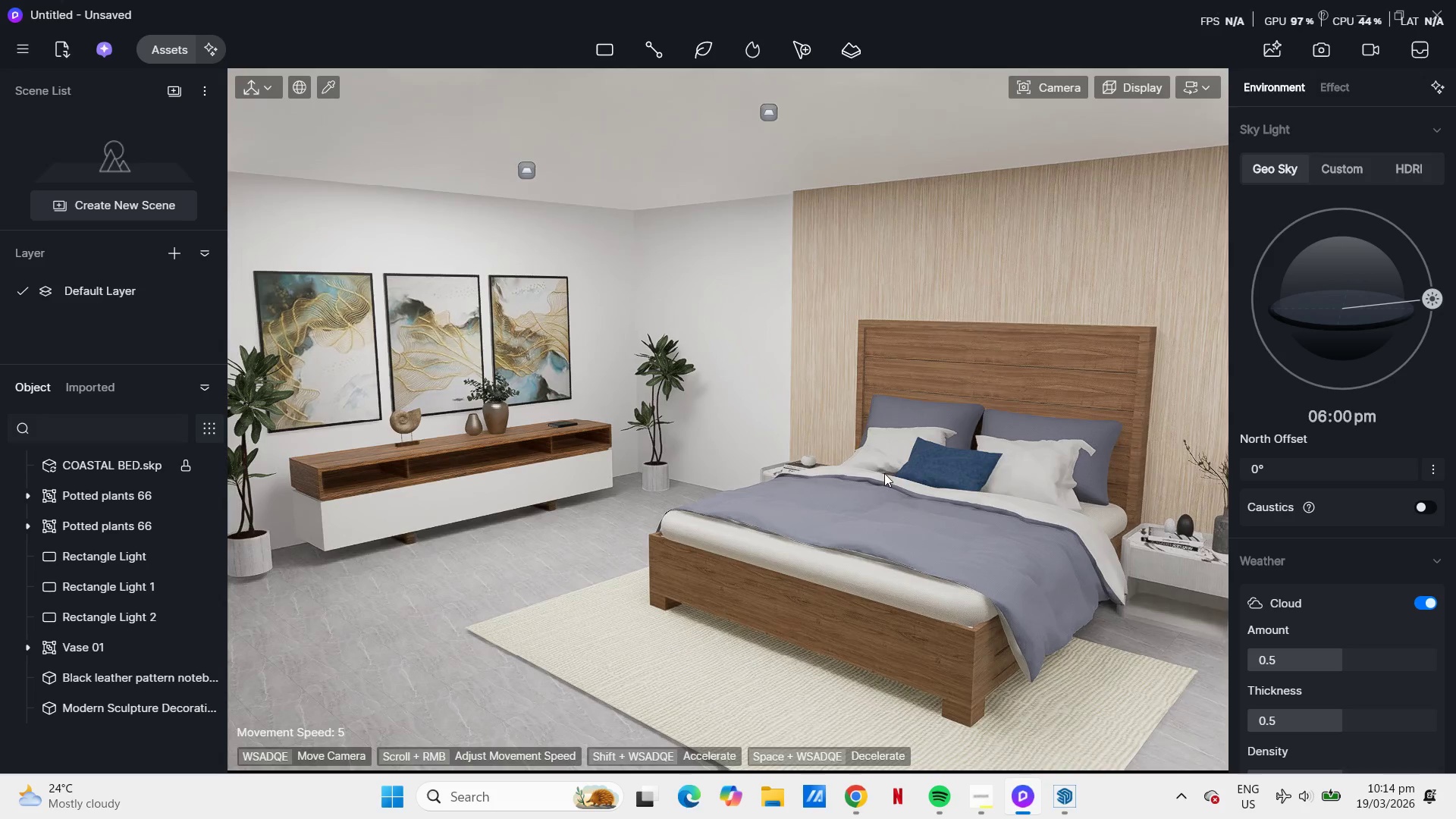 
type(DEEE)
 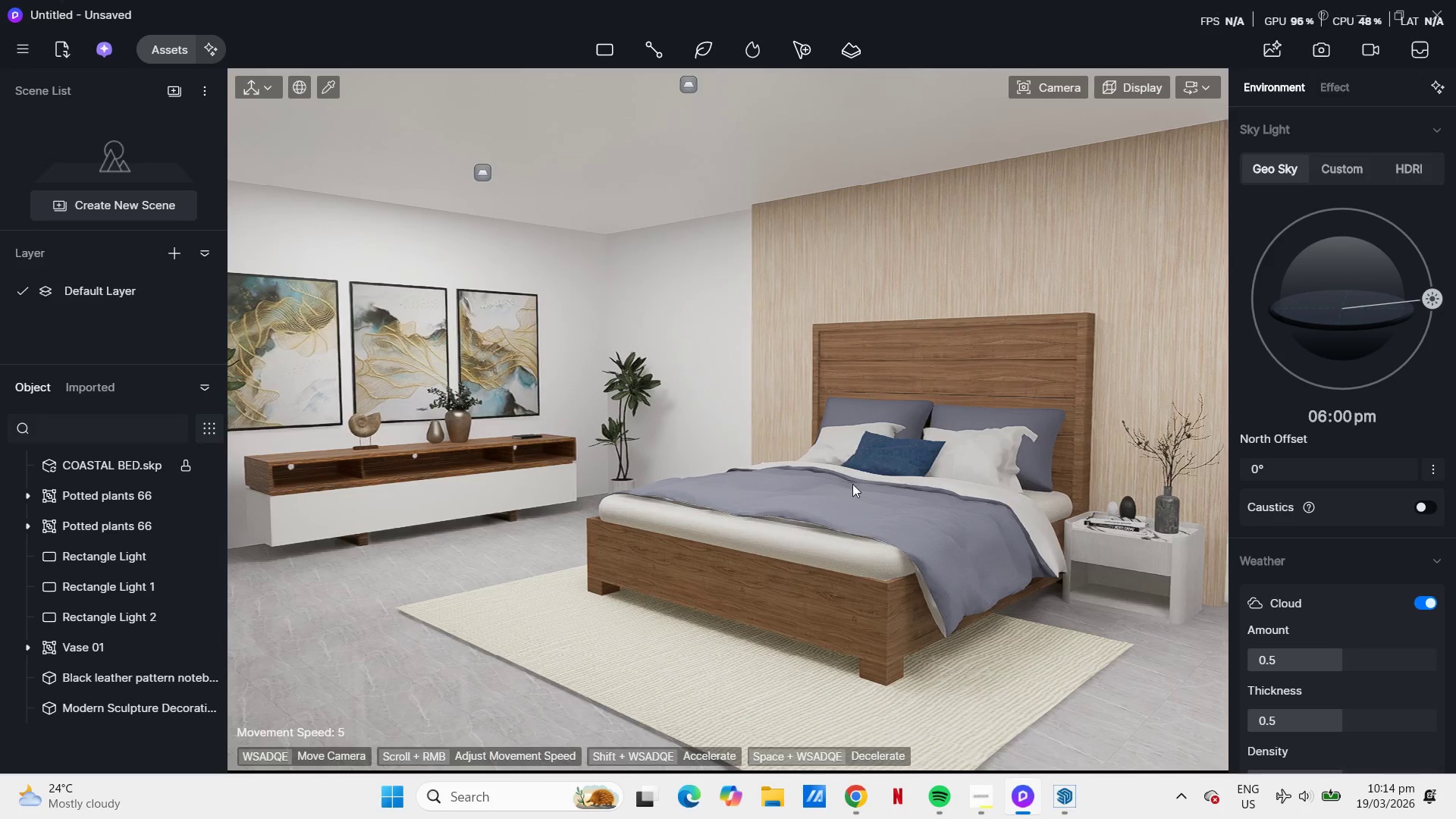 
key(1)
 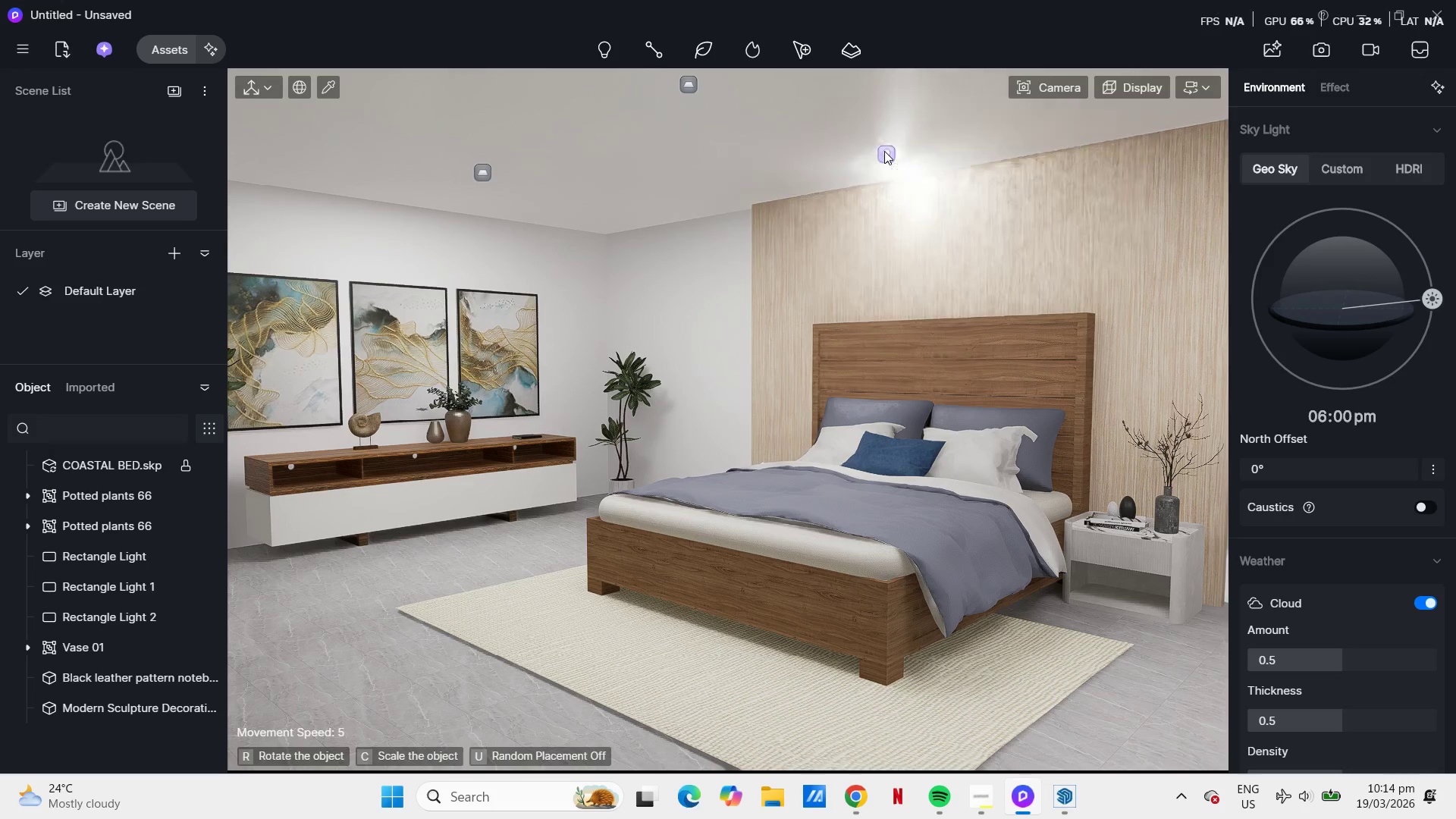 
key(Escape)
 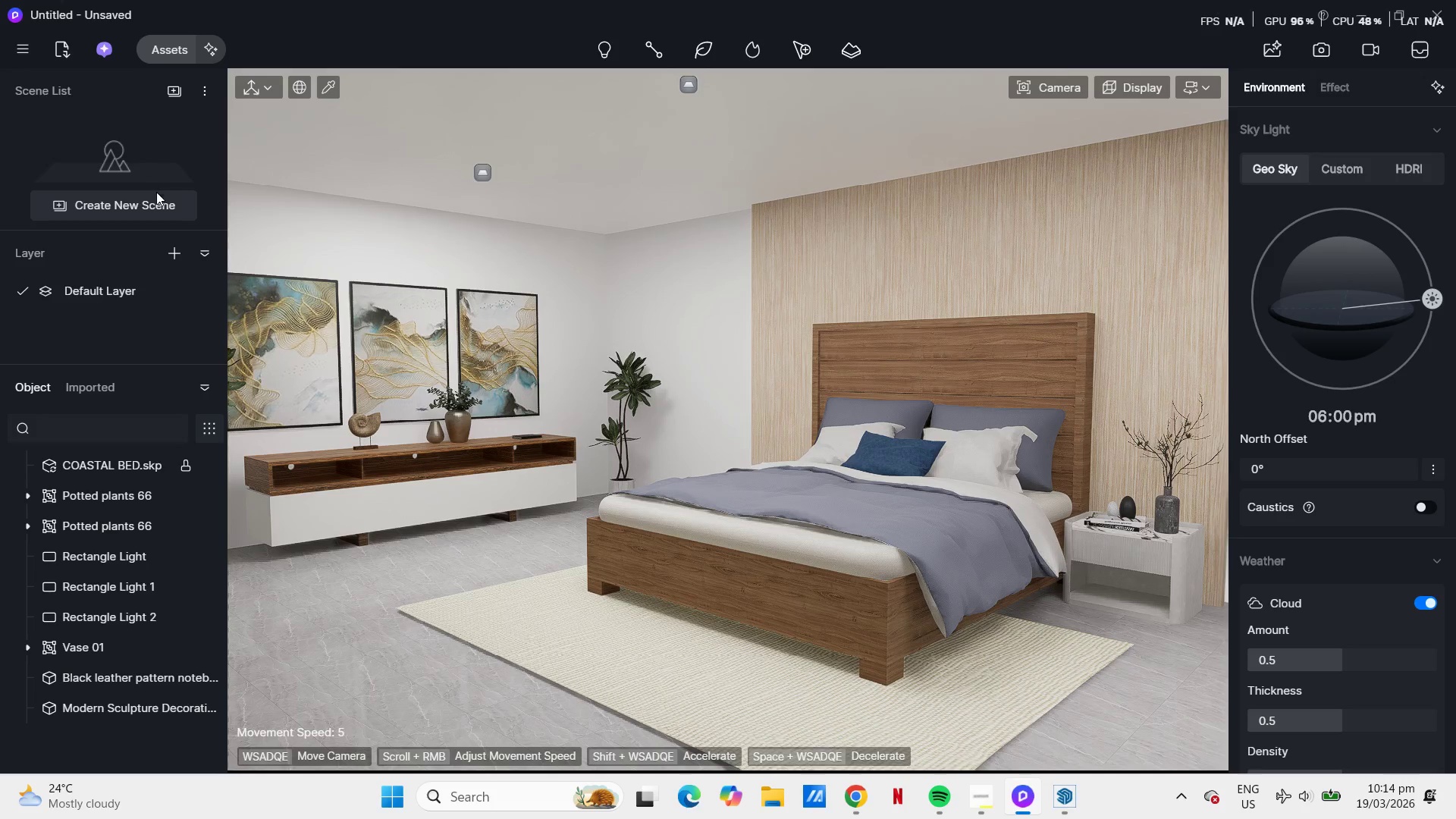 
left_click([159, 54])
 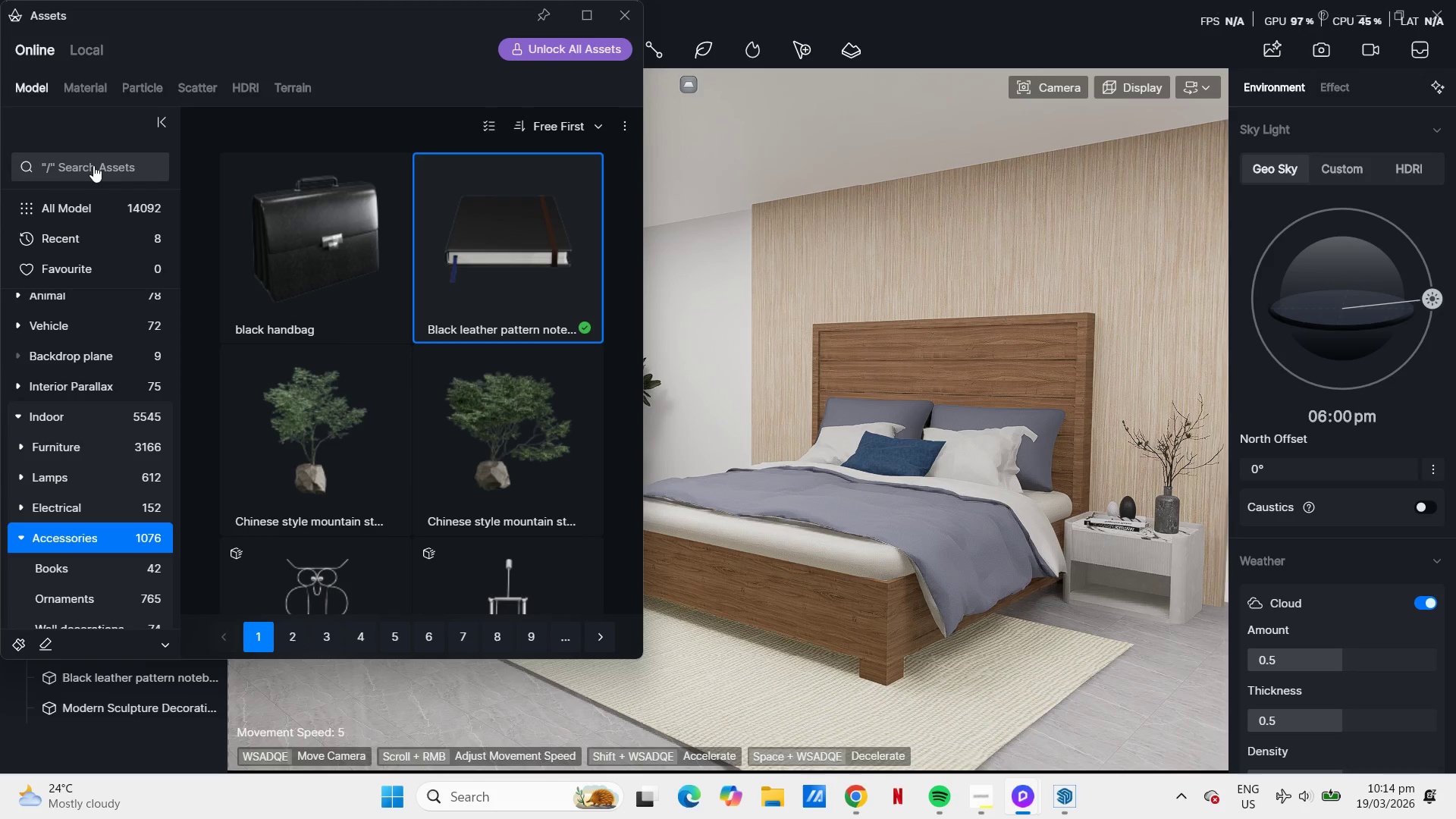 
left_click([93, 161])
 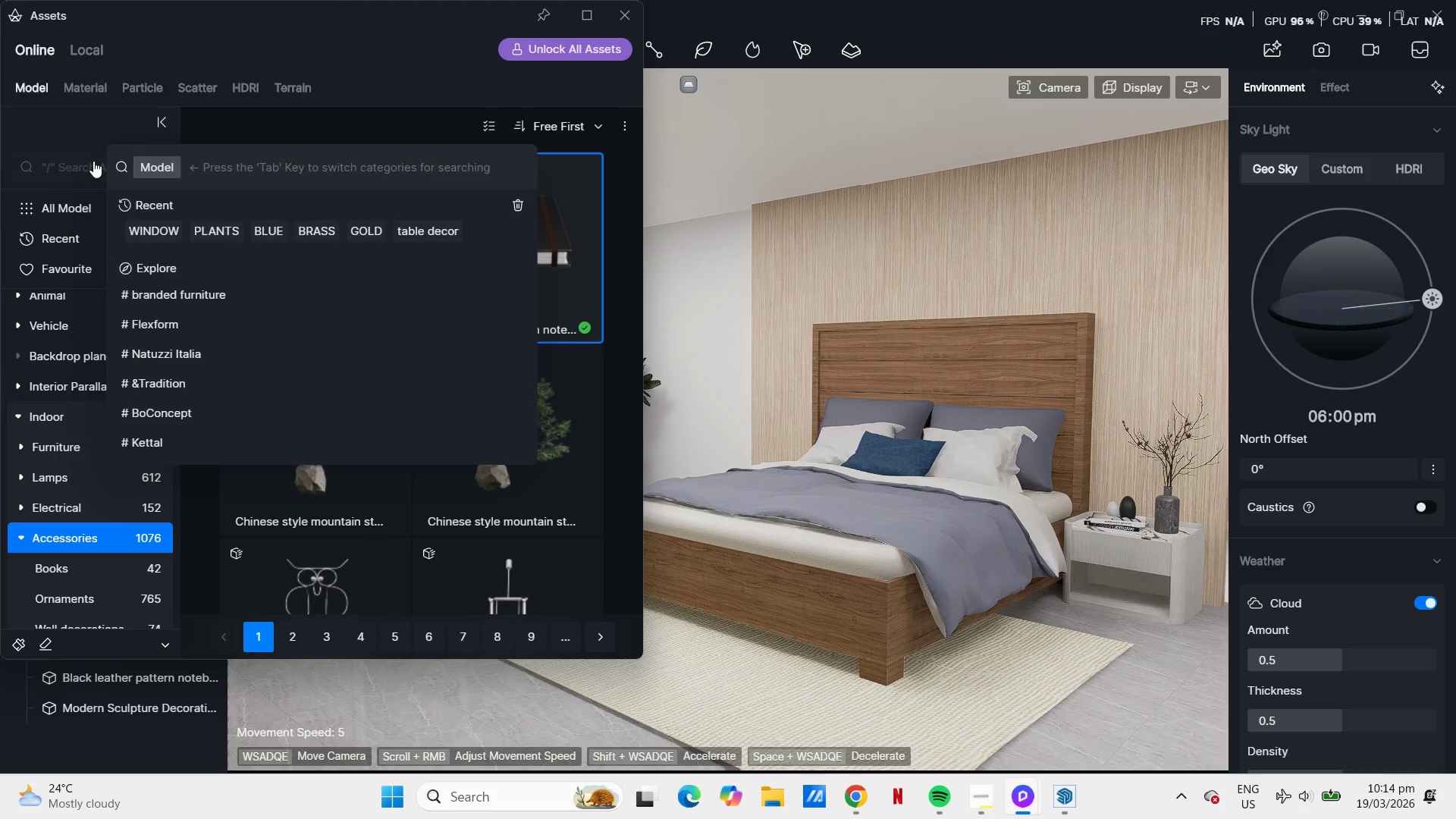 
type(LIGHT)
 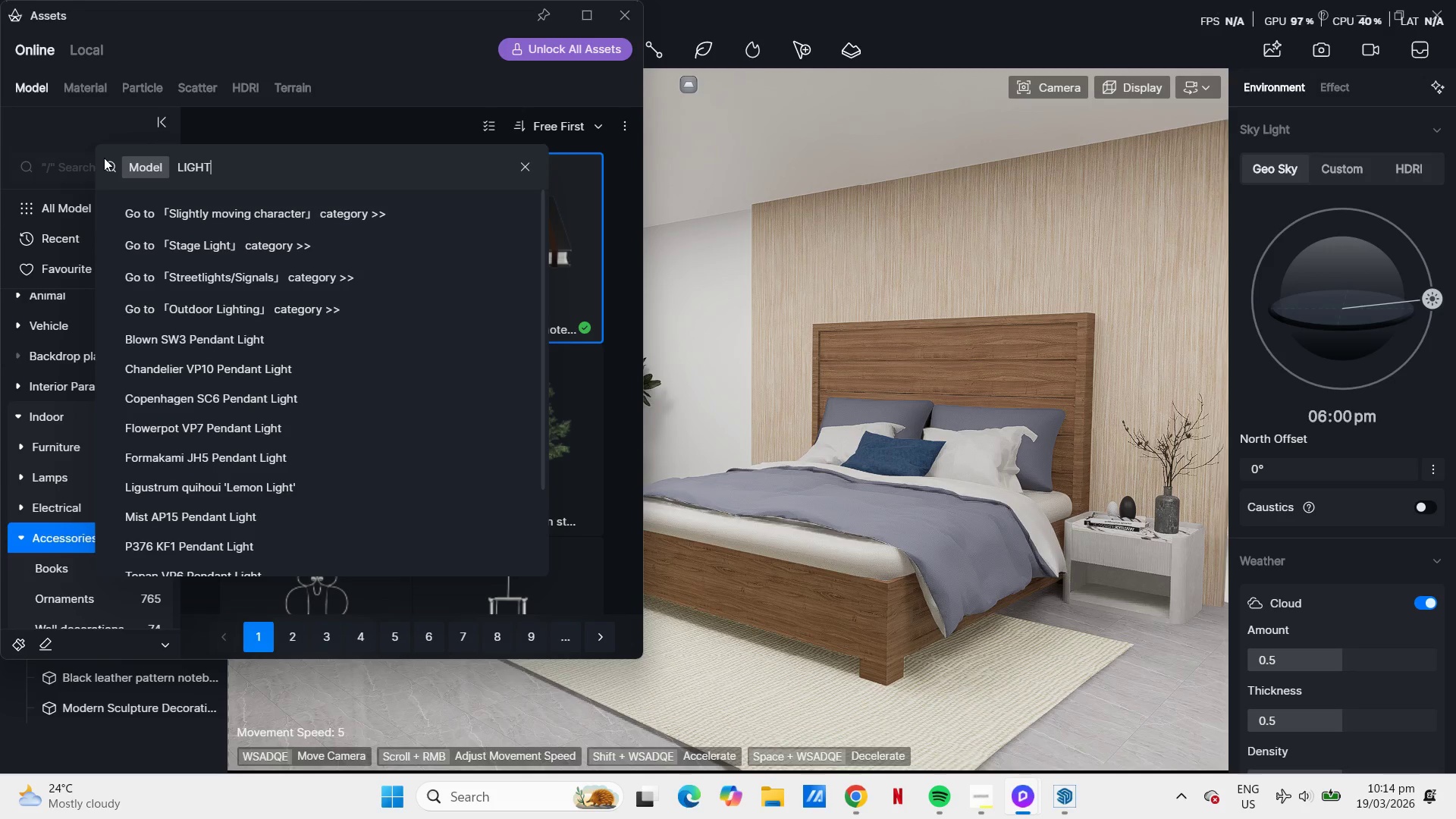 
key(Enter)
 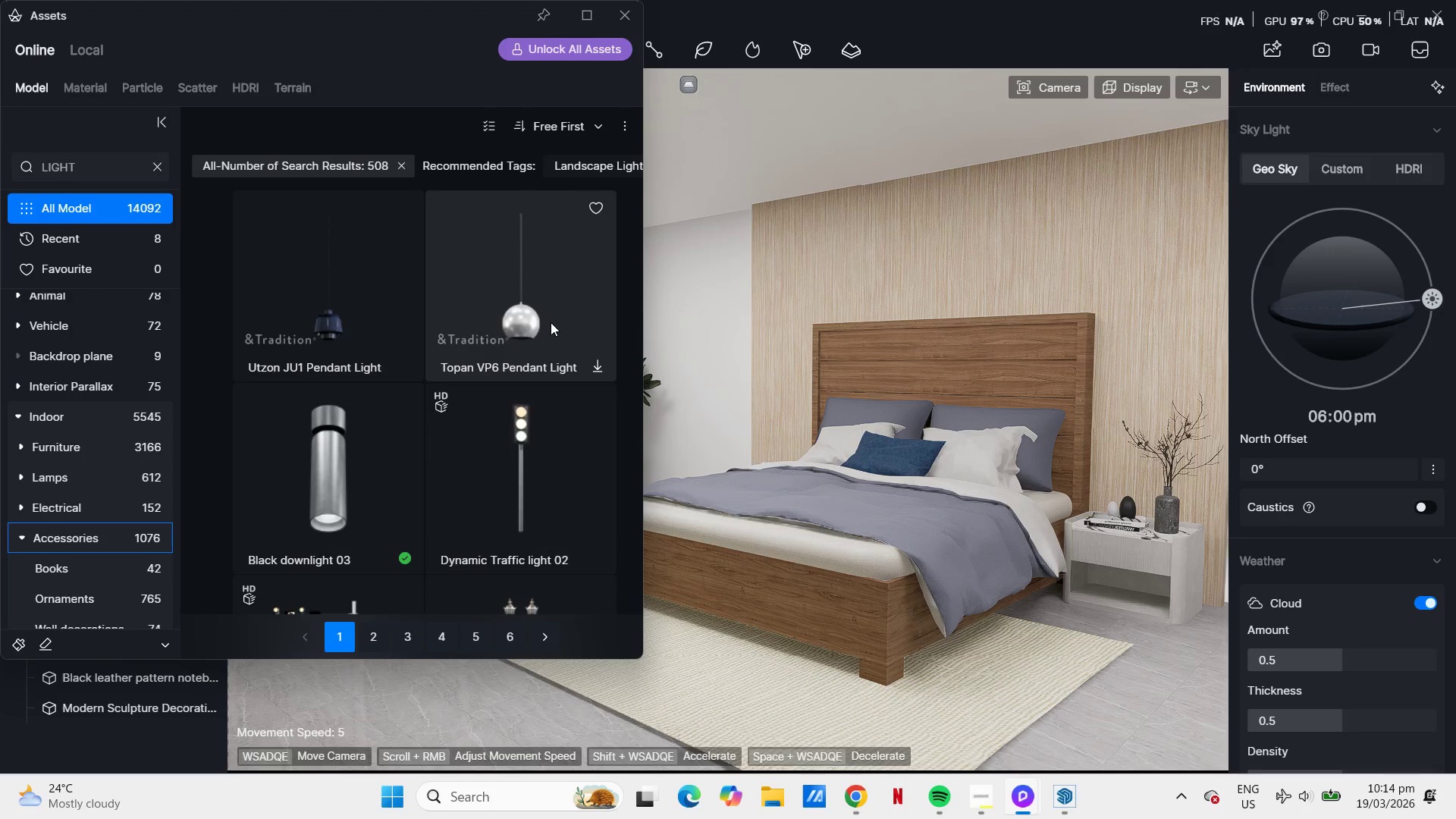 
scroll: coordinate [544, 347], scroll_direction: down, amount: 7.0
 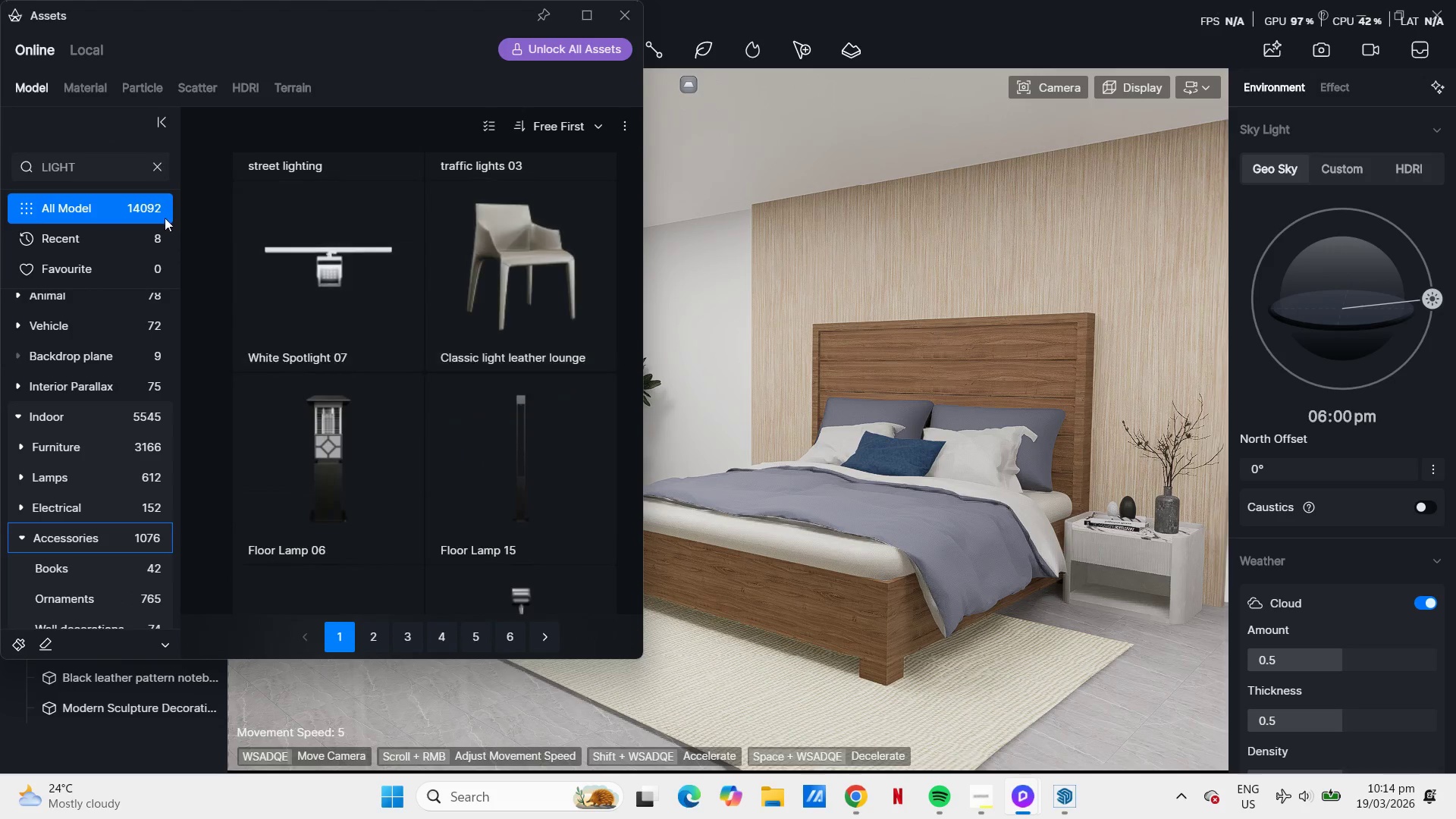 
double_click([99, 164])
 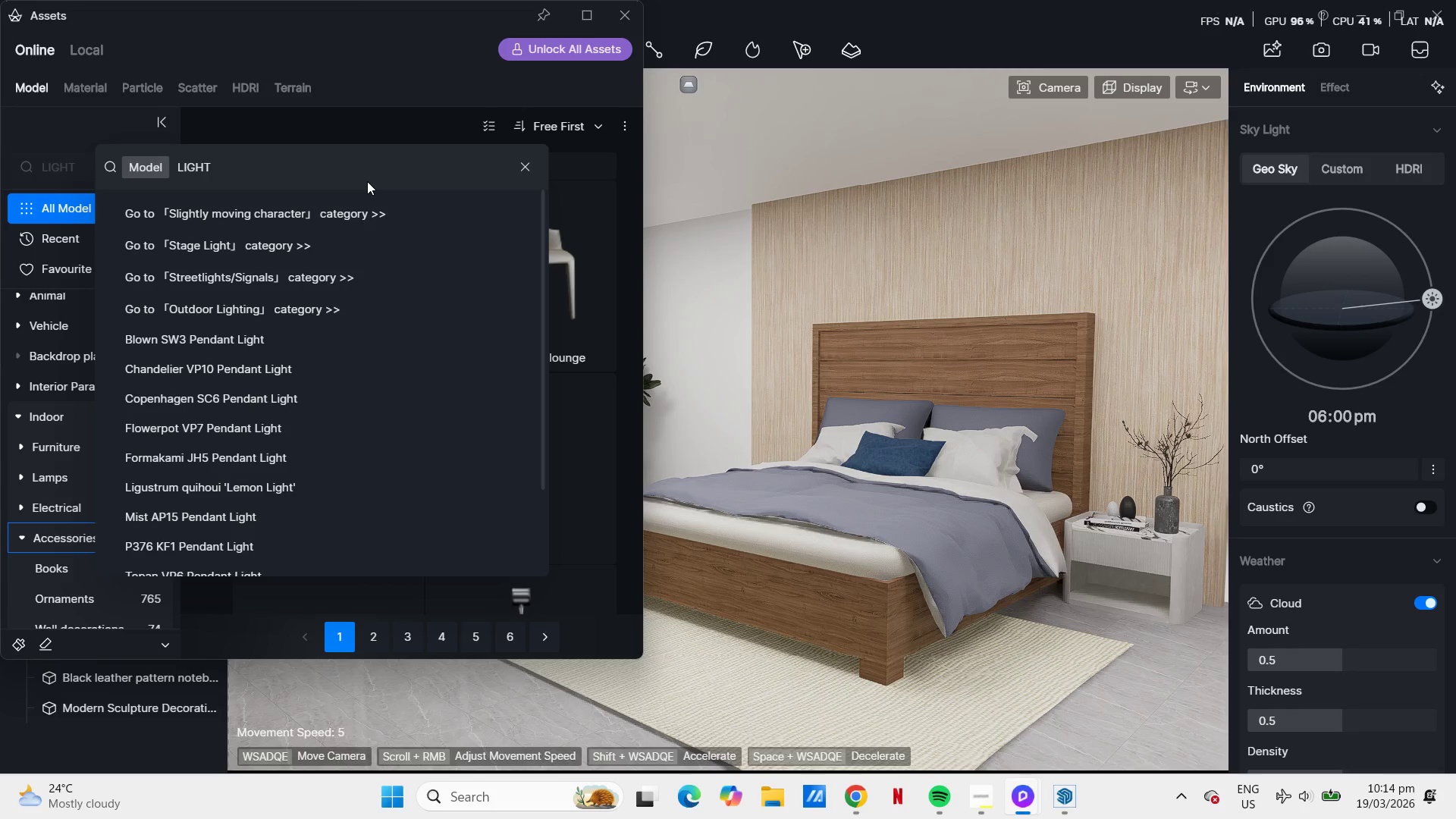 
double_click([358, 176])
 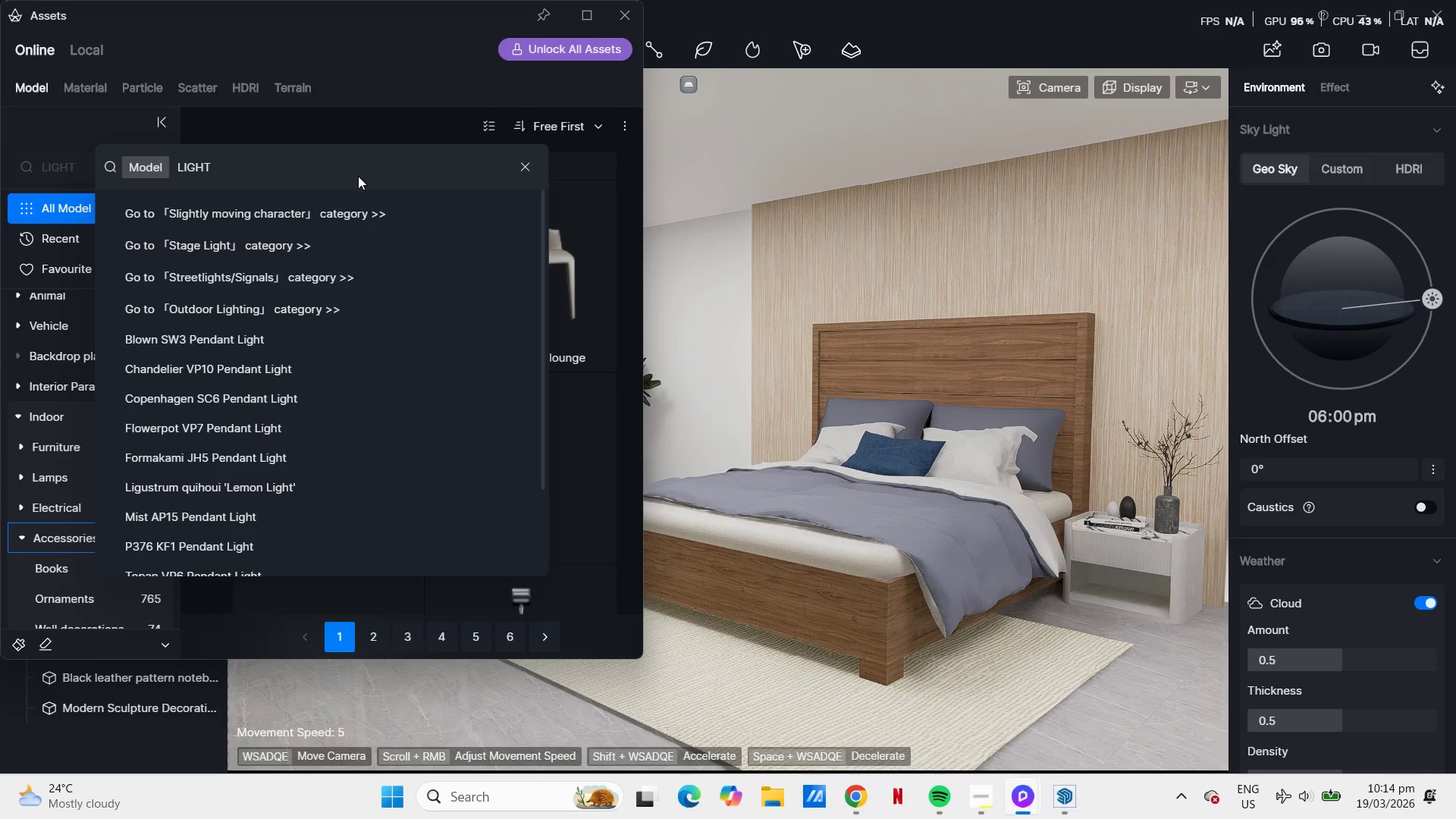 
triple_click([358, 176])
 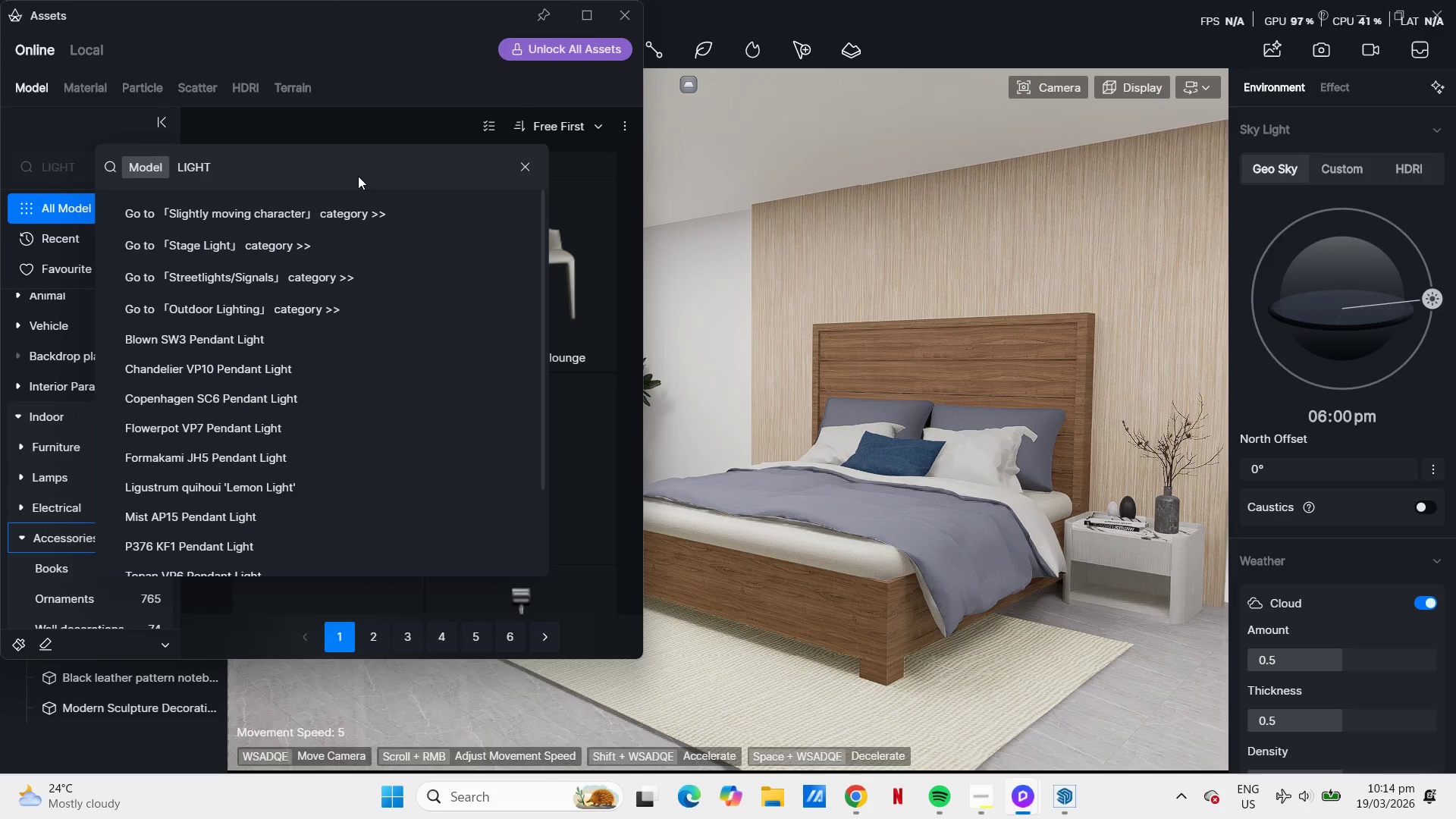 
triple_click([358, 176])
 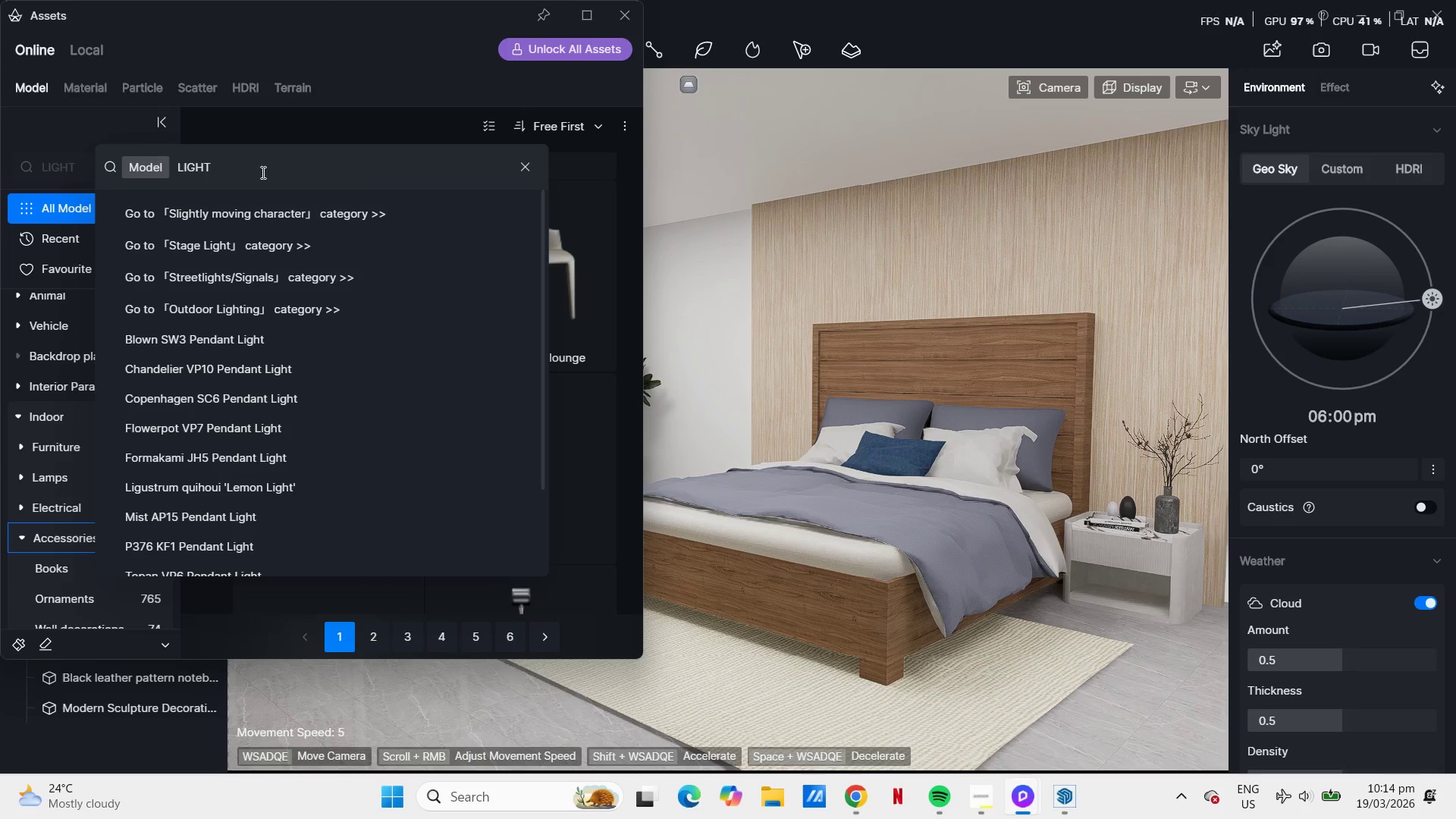 
left_click([260, 172])
 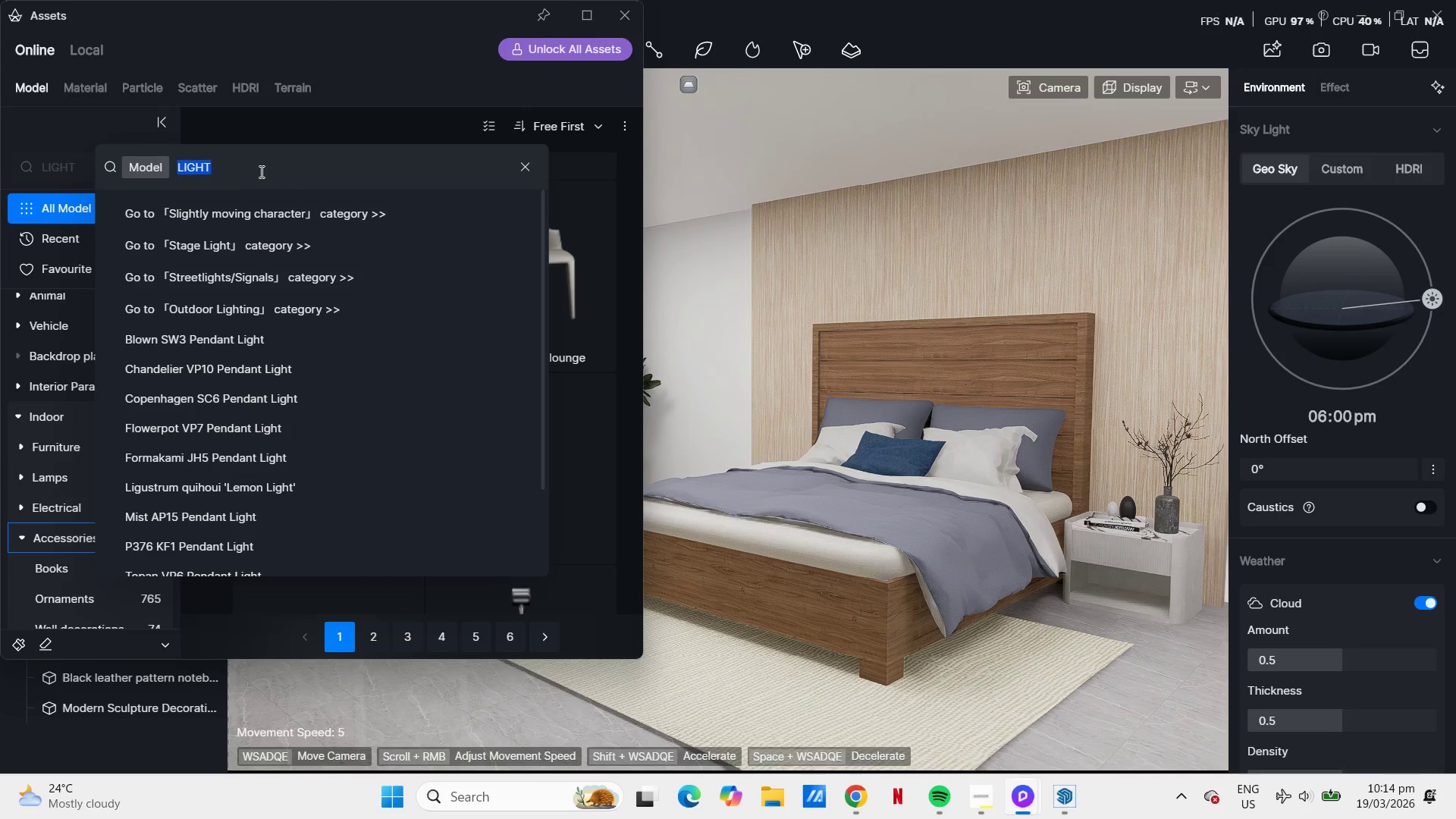 
triple_click([260, 171])
 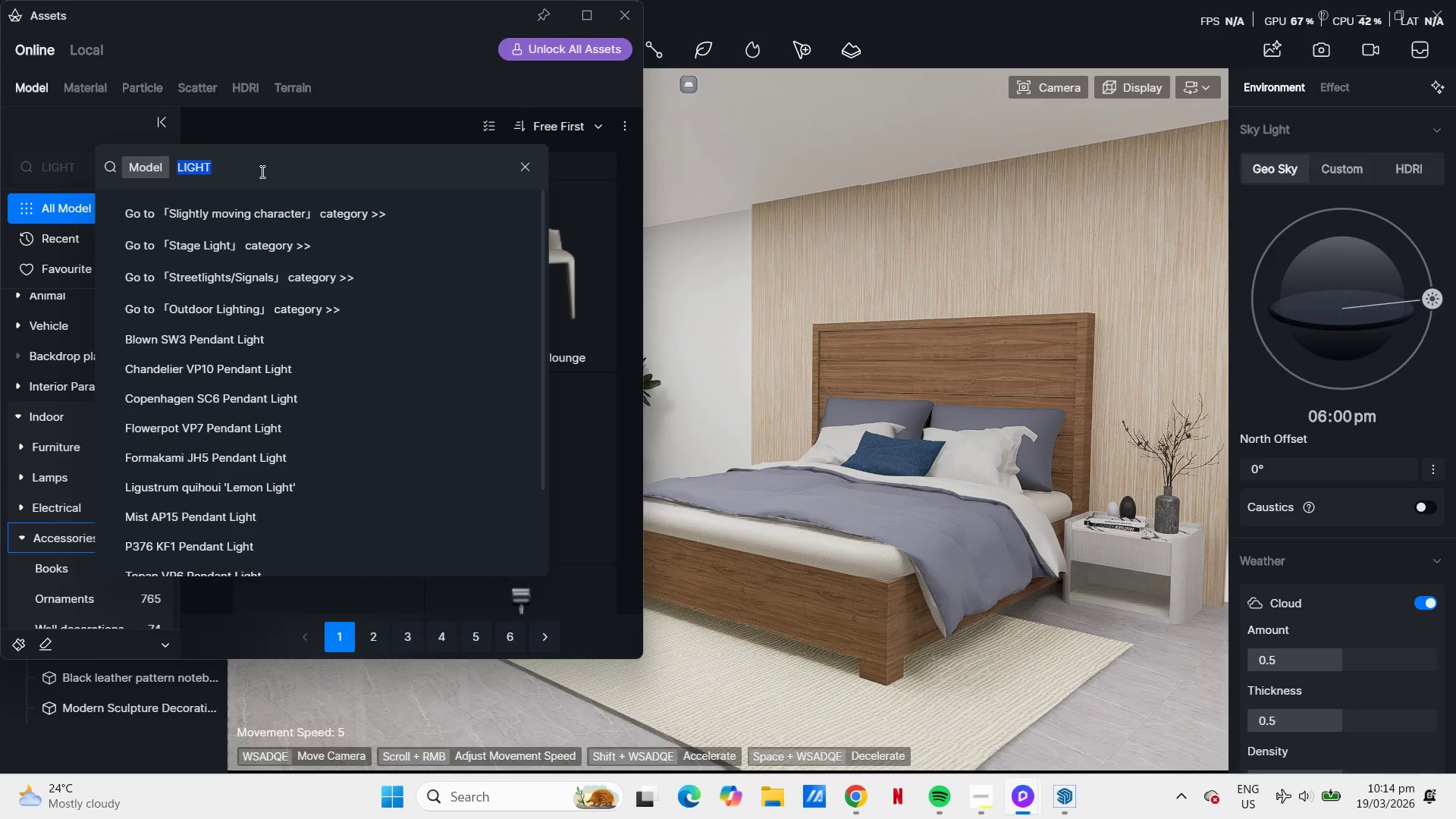 
type(CHANDELIER)
 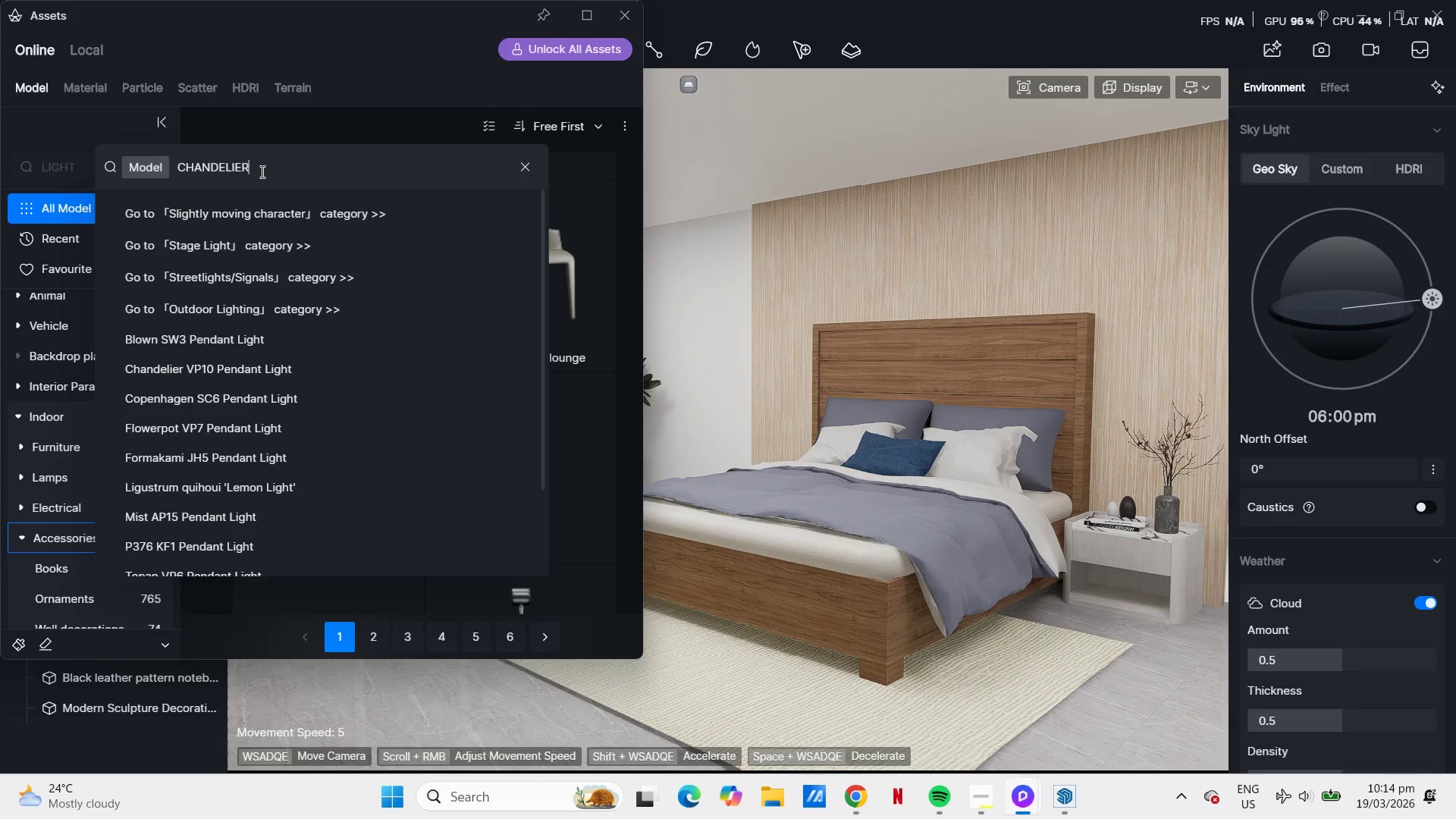 
key(Enter)
 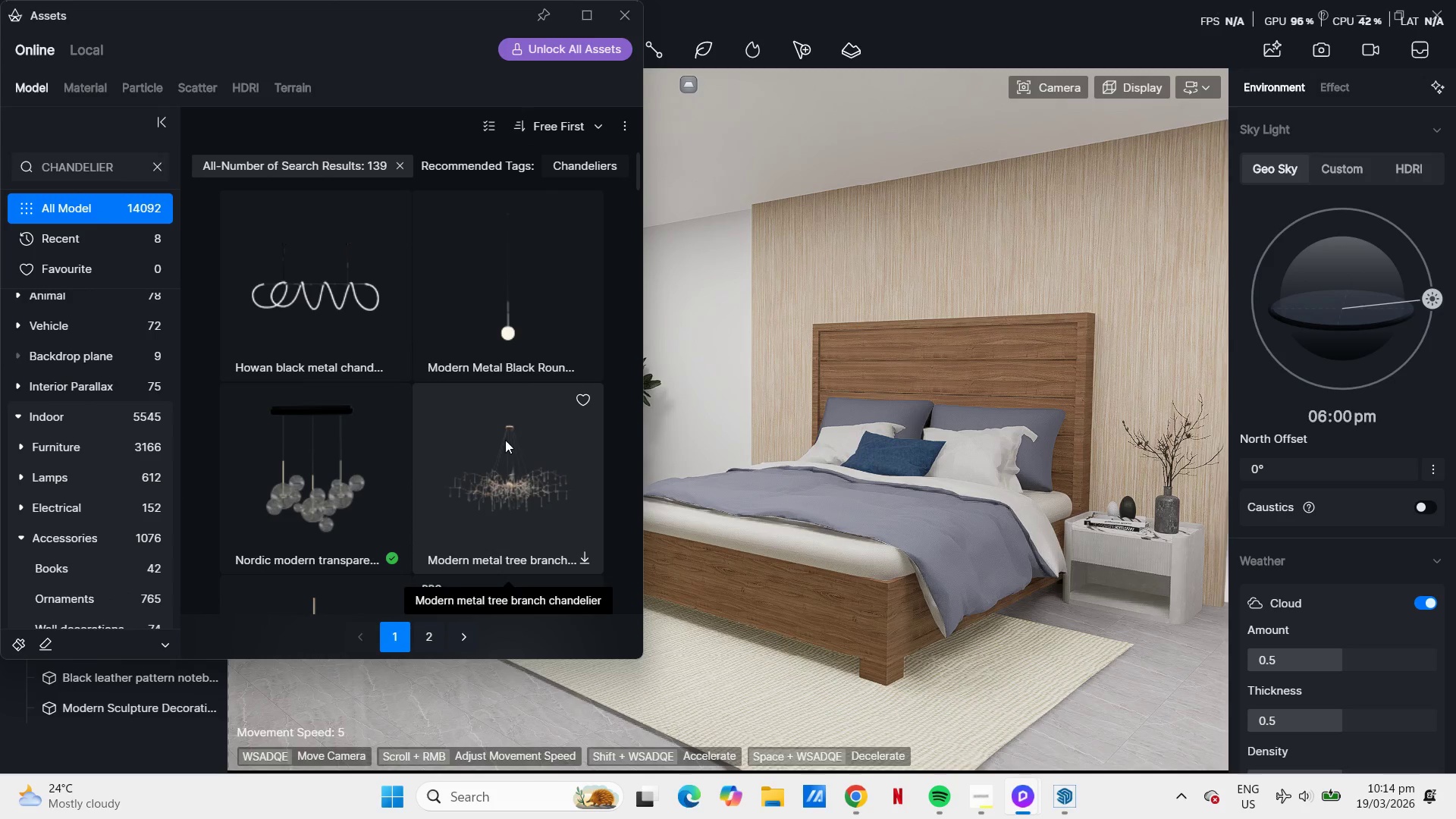 
wait(5.05)
 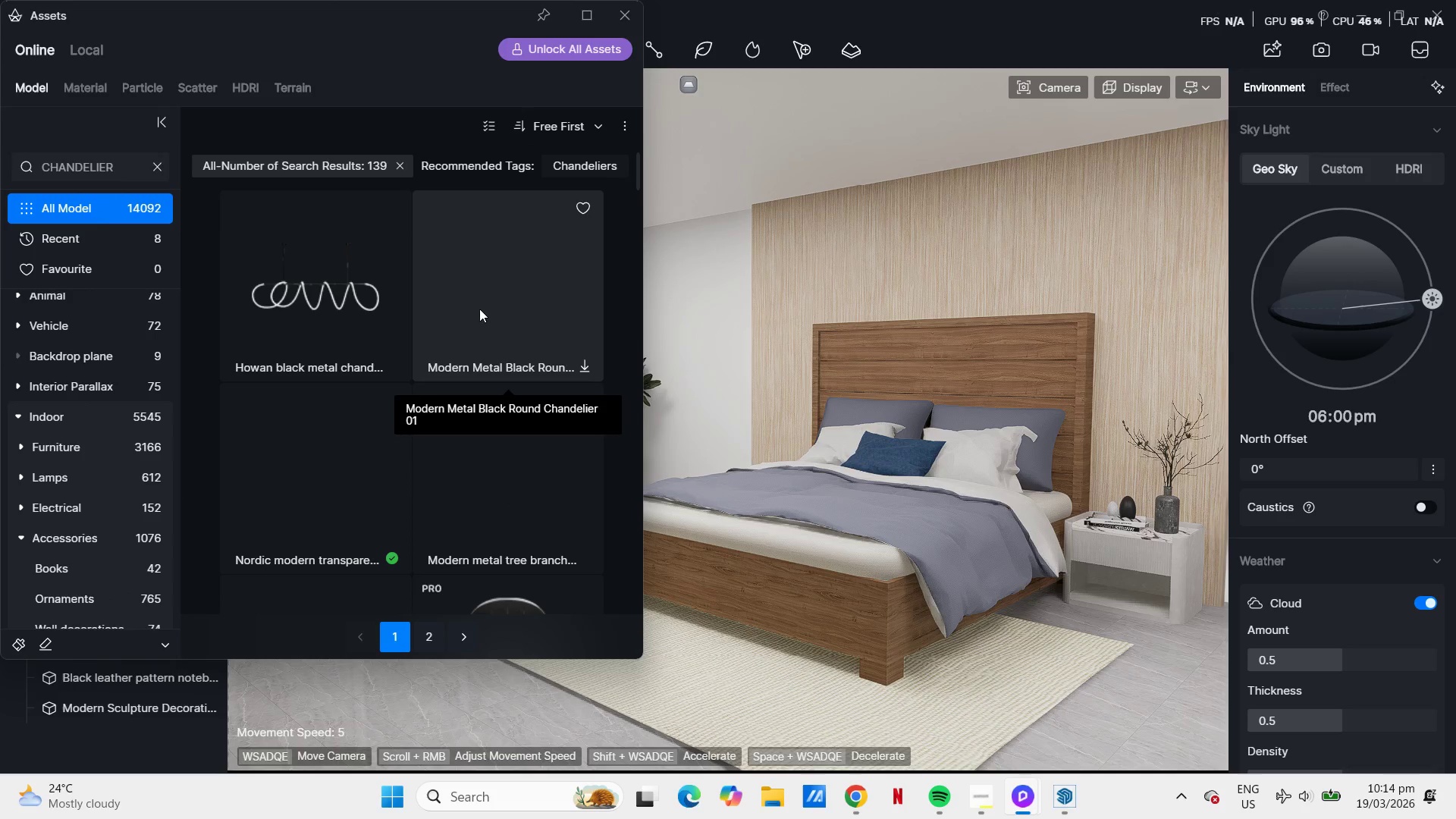 
scroll: coordinate [507, 410], scroll_direction: down, amount: 3.0
 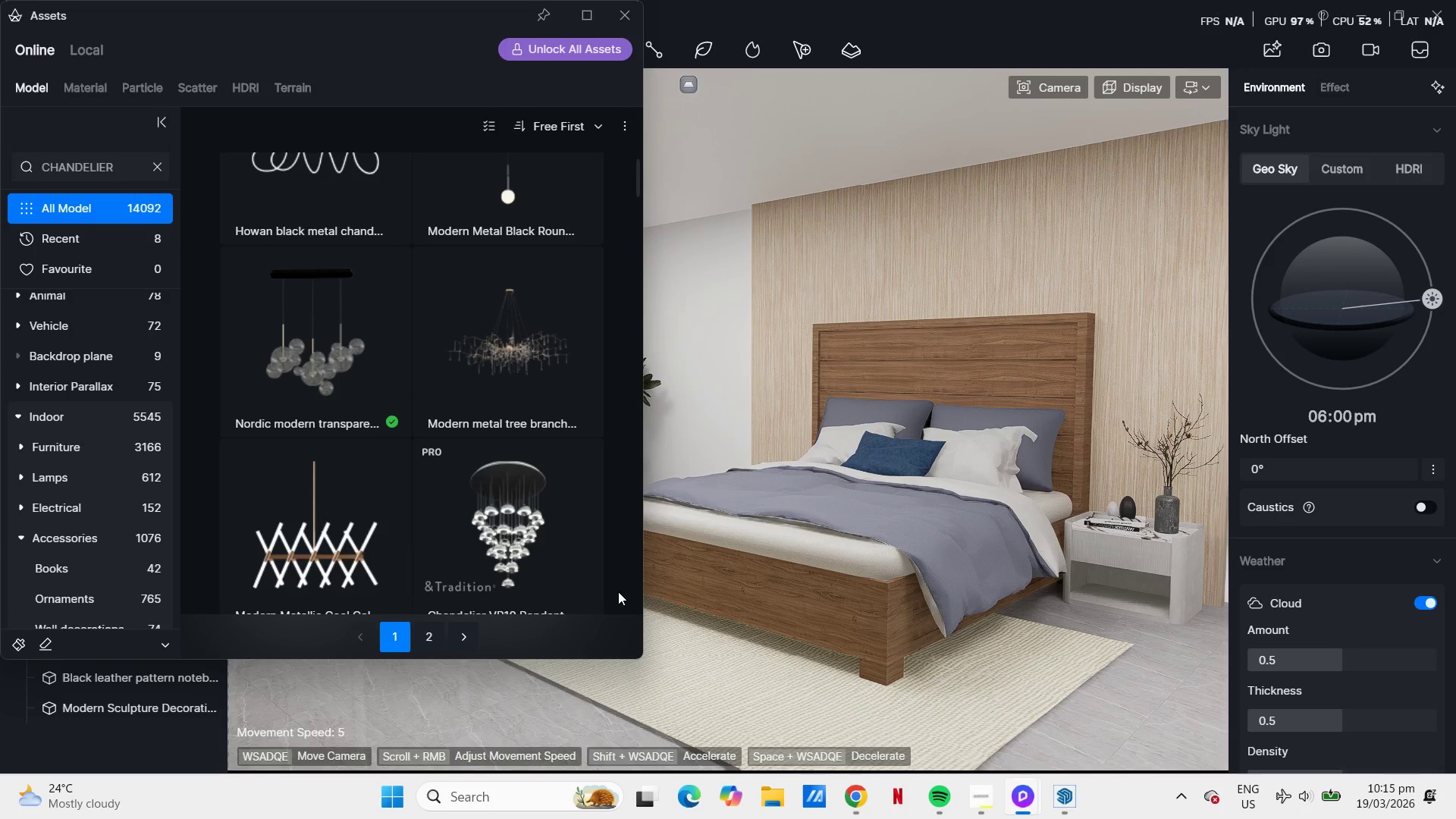 
left_click([534, 318])
 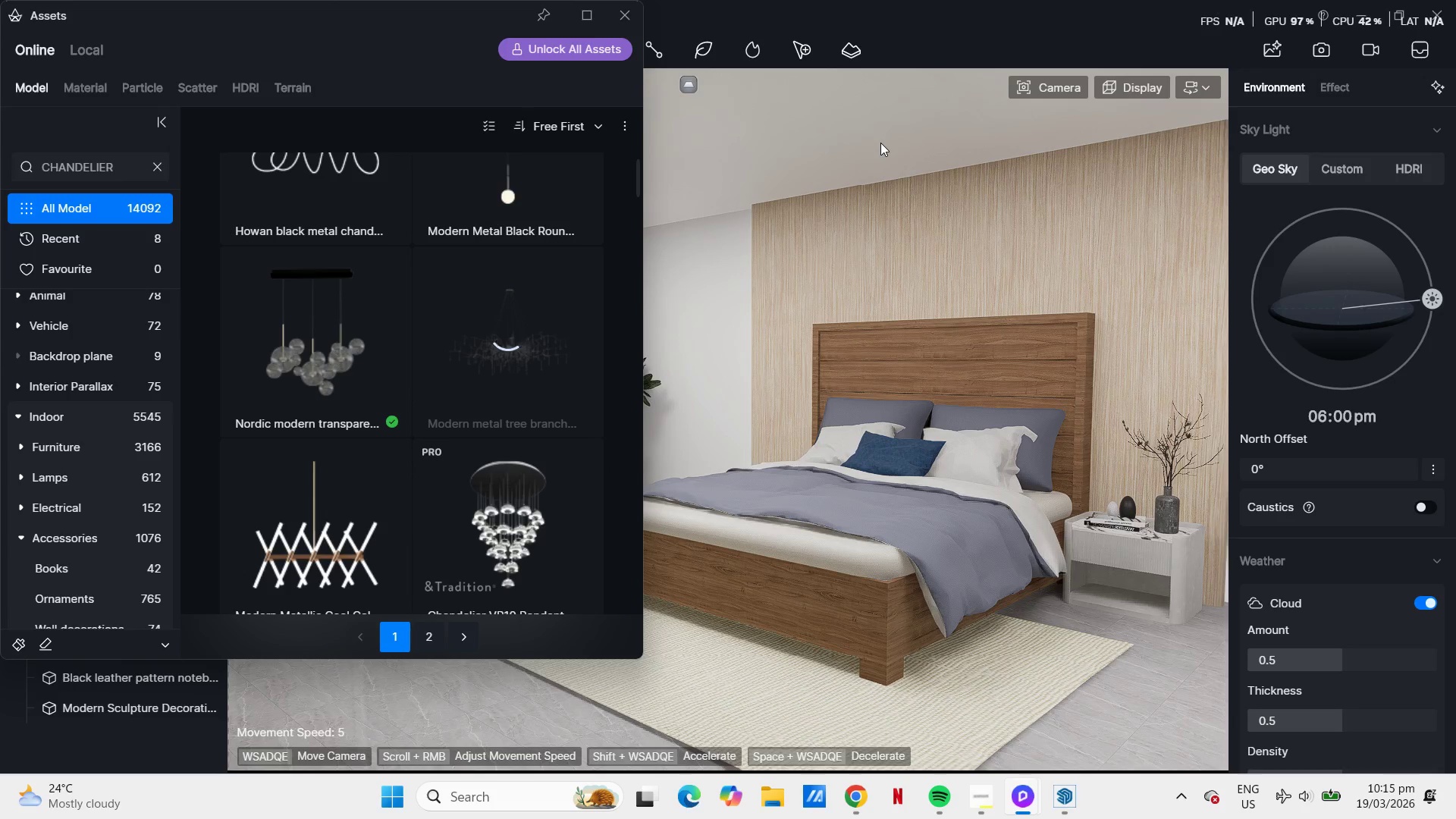 
scroll: coordinate [568, 290], scroll_direction: down, amount: 4.0
 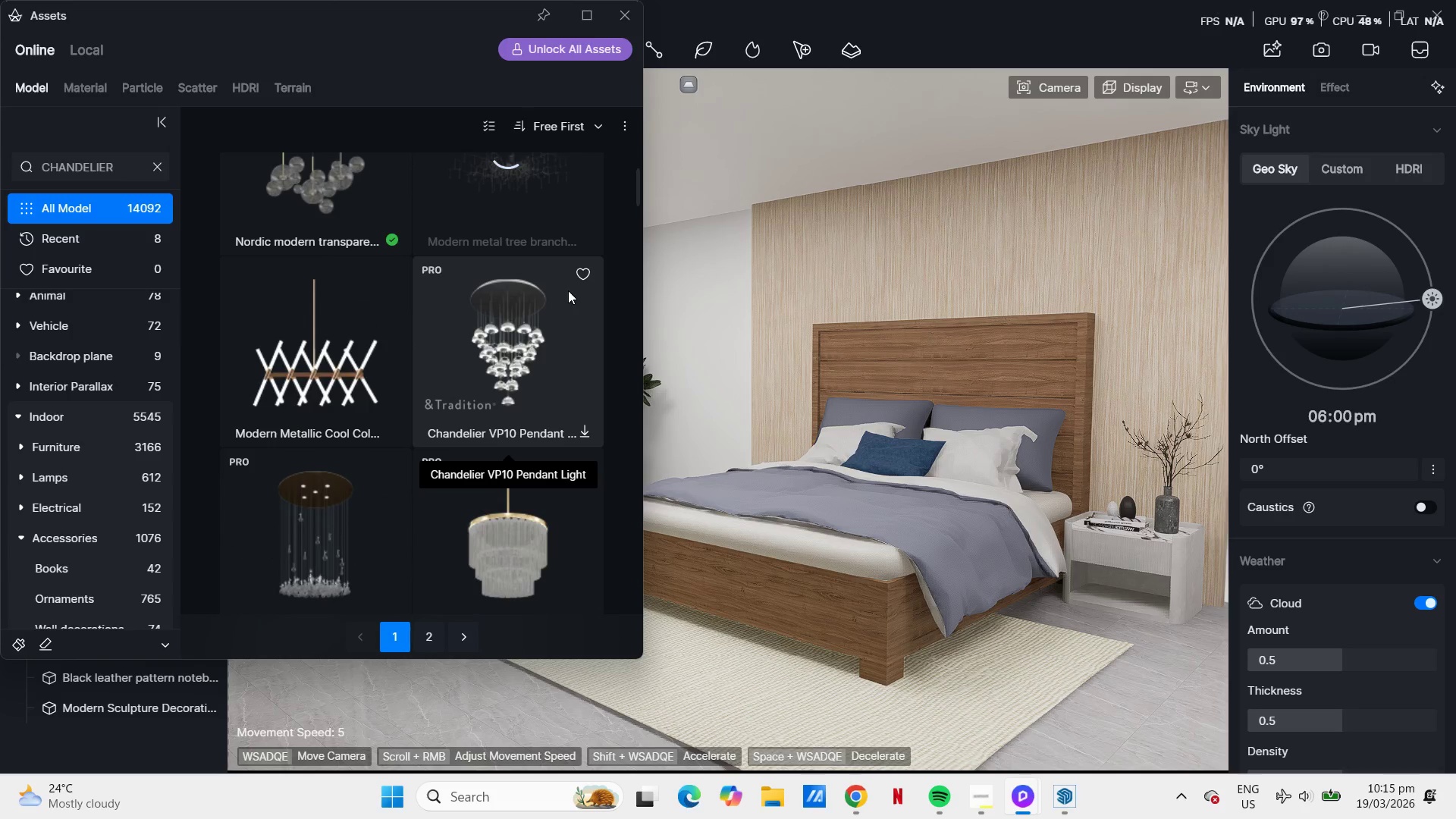 
scroll: coordinate [571, 287], scroll_direction: up, amount: 3.0
 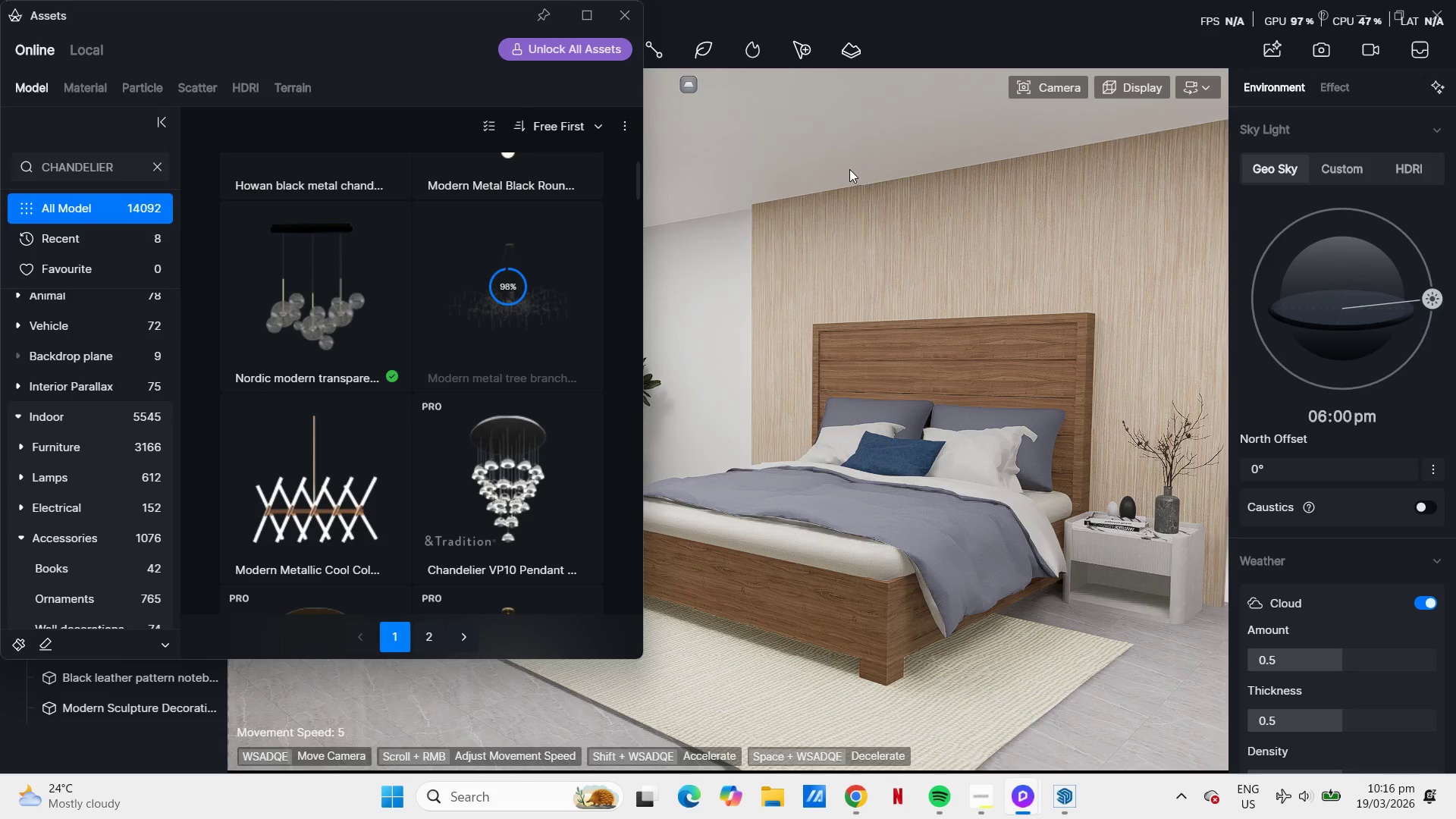 
wait(80.05)
 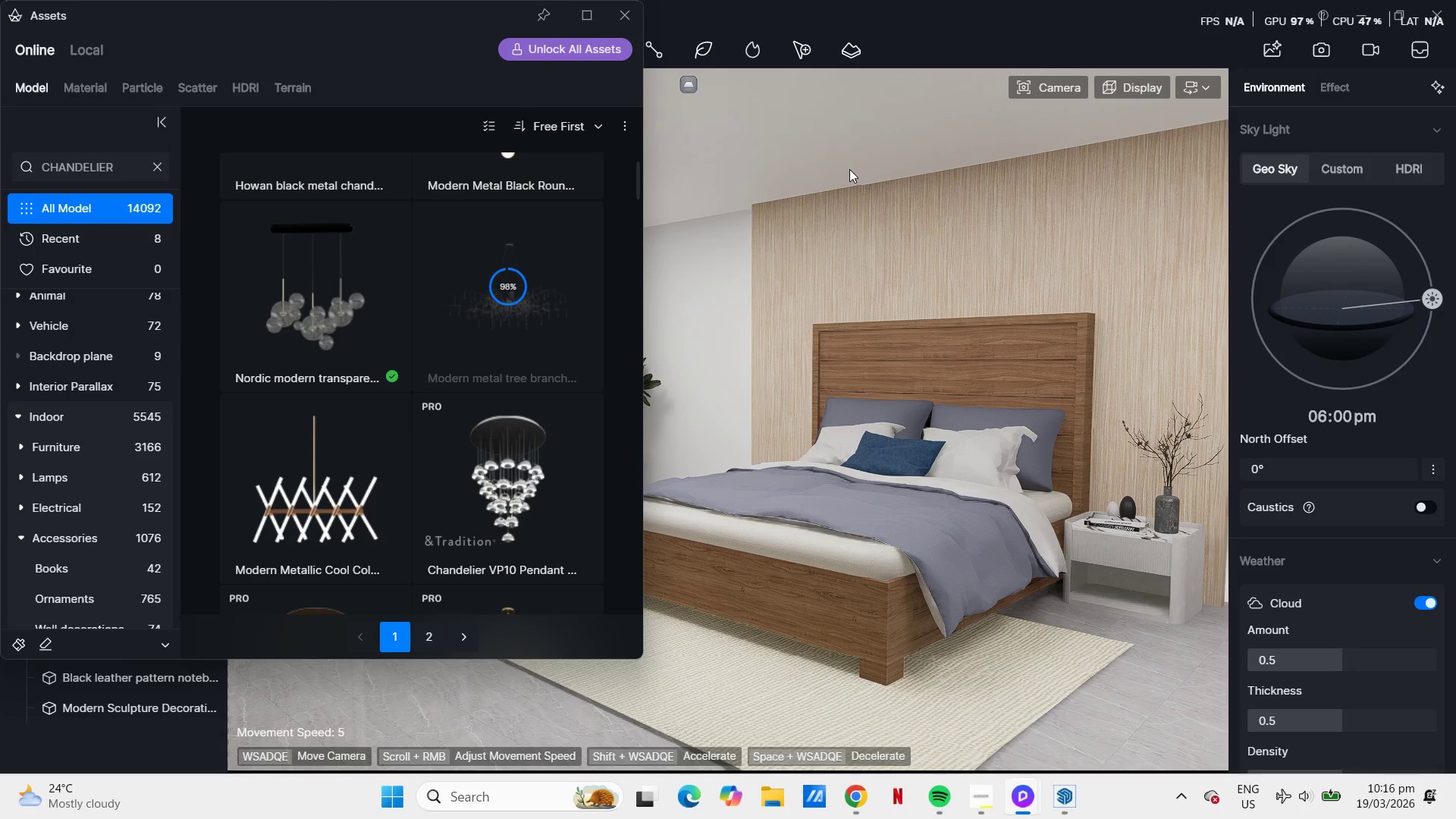 
left_click([551, 312])
 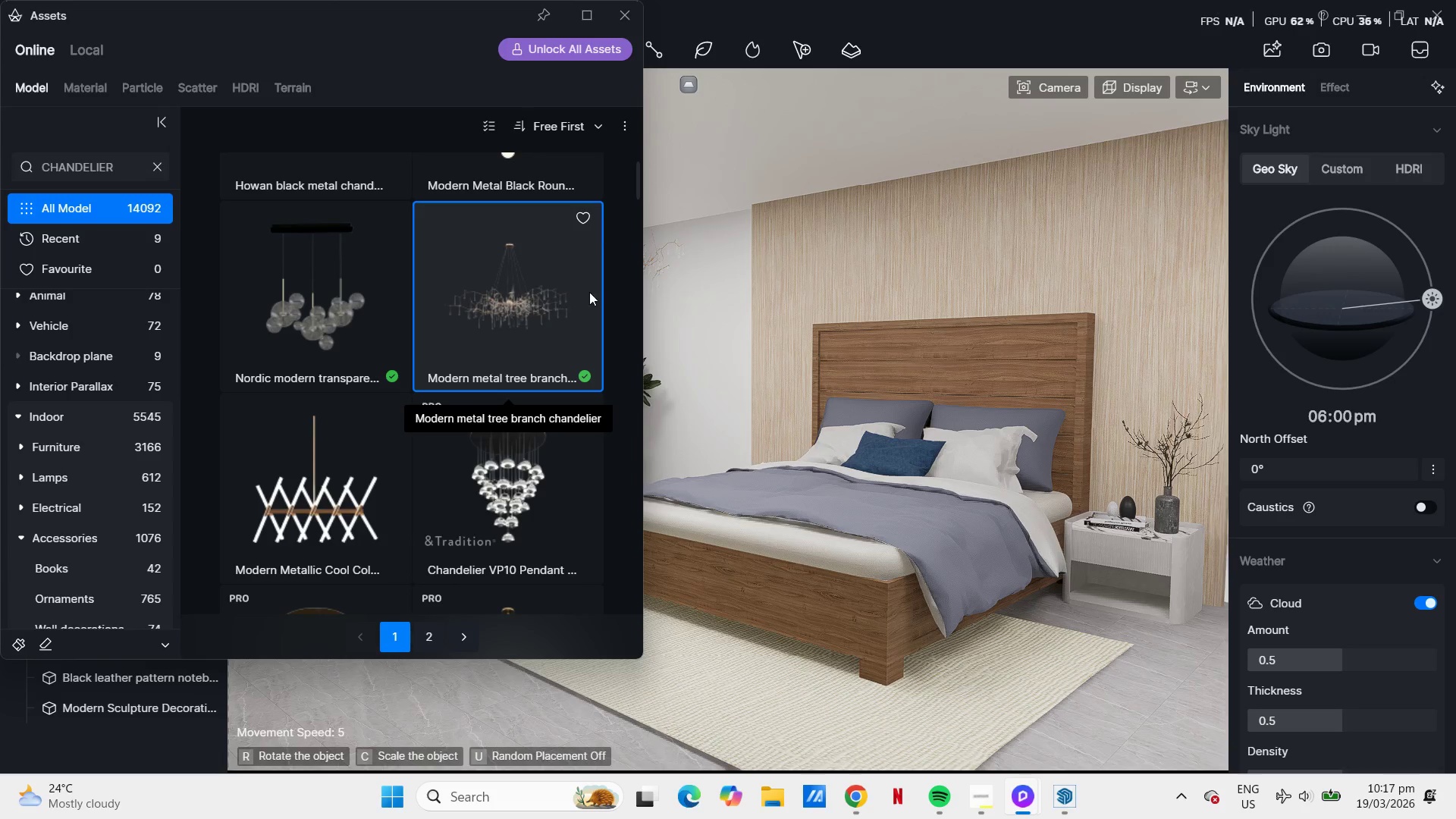 
wait(60.39)
 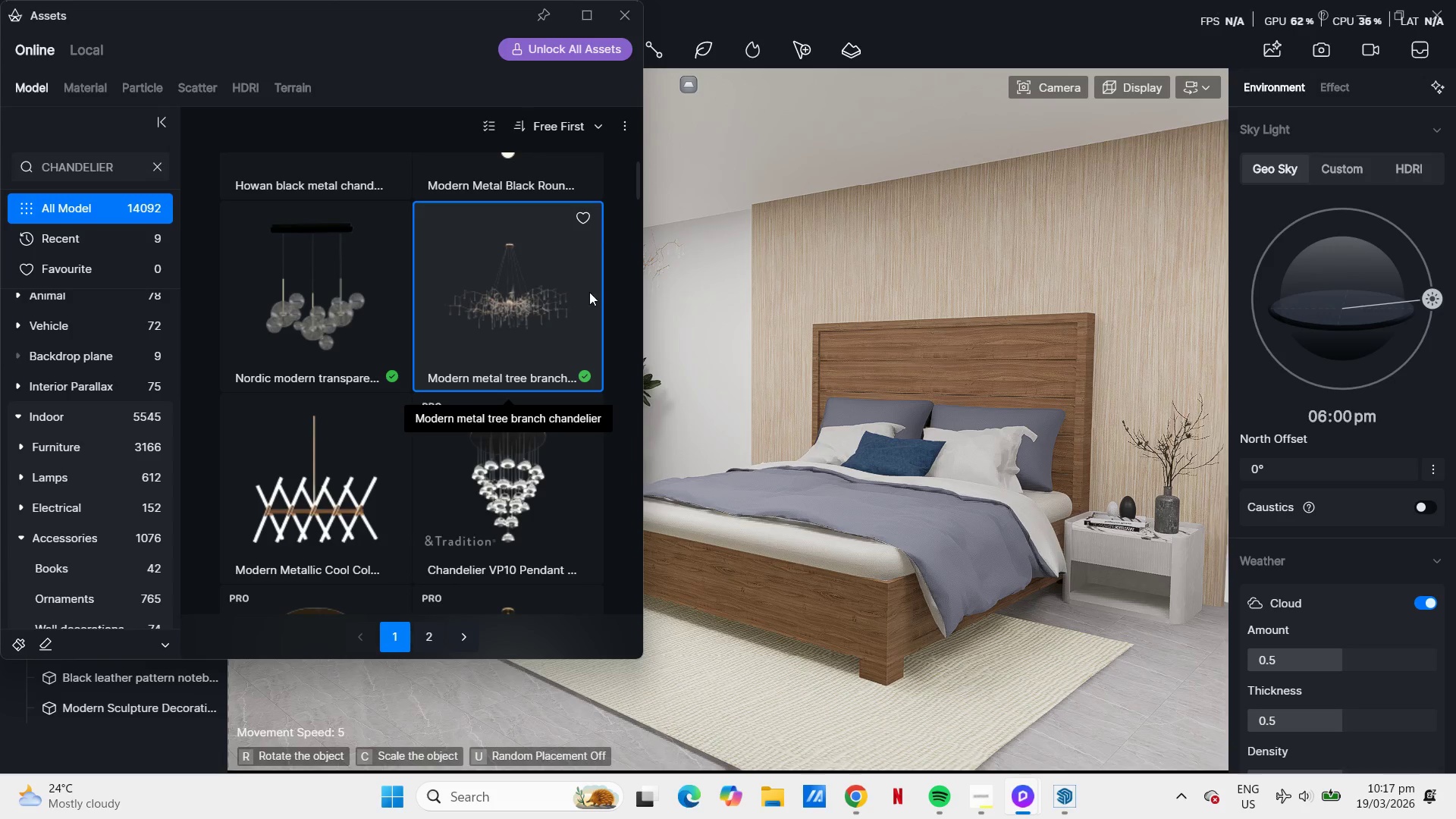 
left_click([827, 357])
 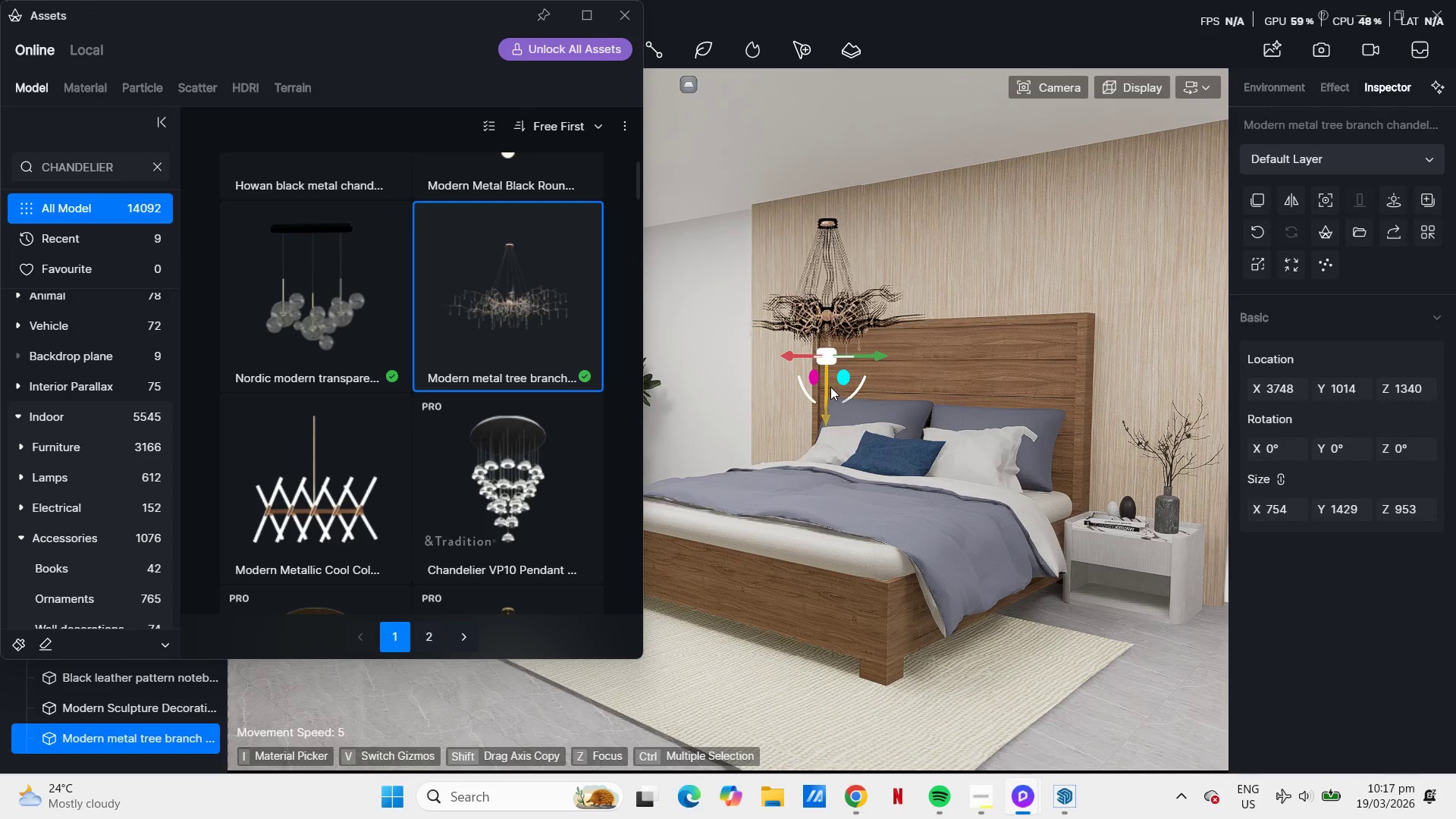 
left_click_drag(start_coordinate=[827, 387], to_coordinate=[844, 313])
 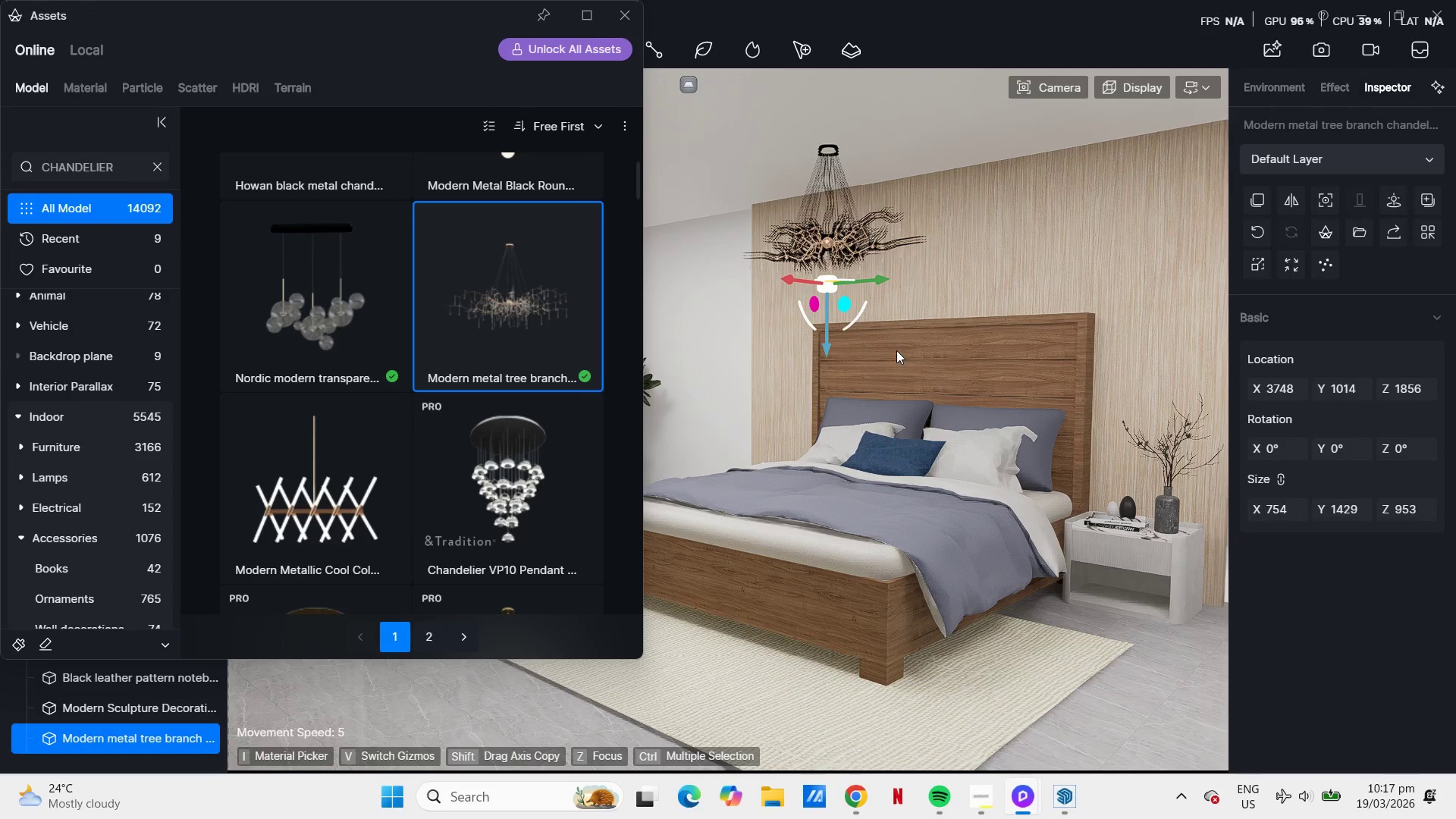 
left_click([908, 363])
 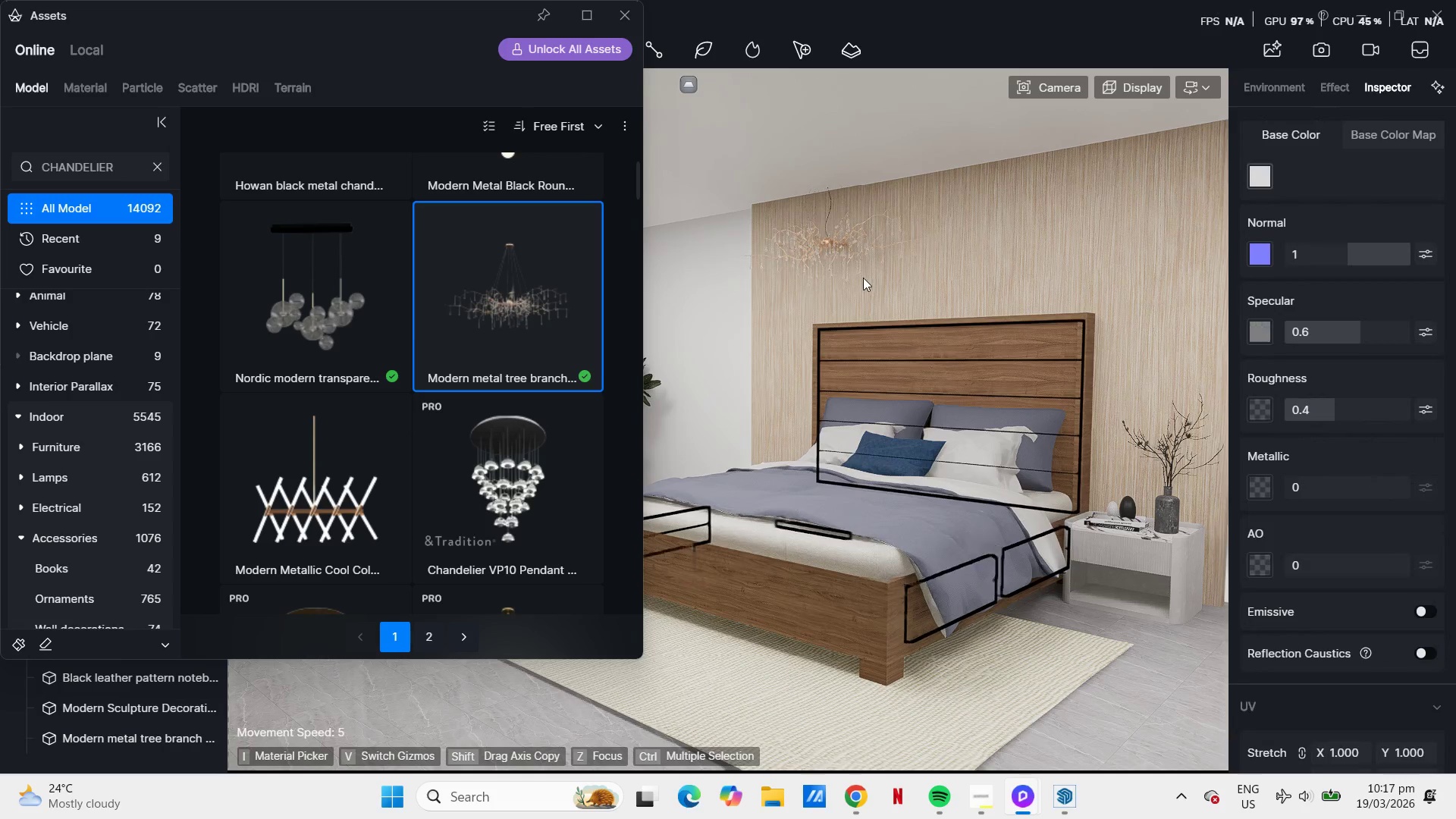 
left_click([845, 252])
 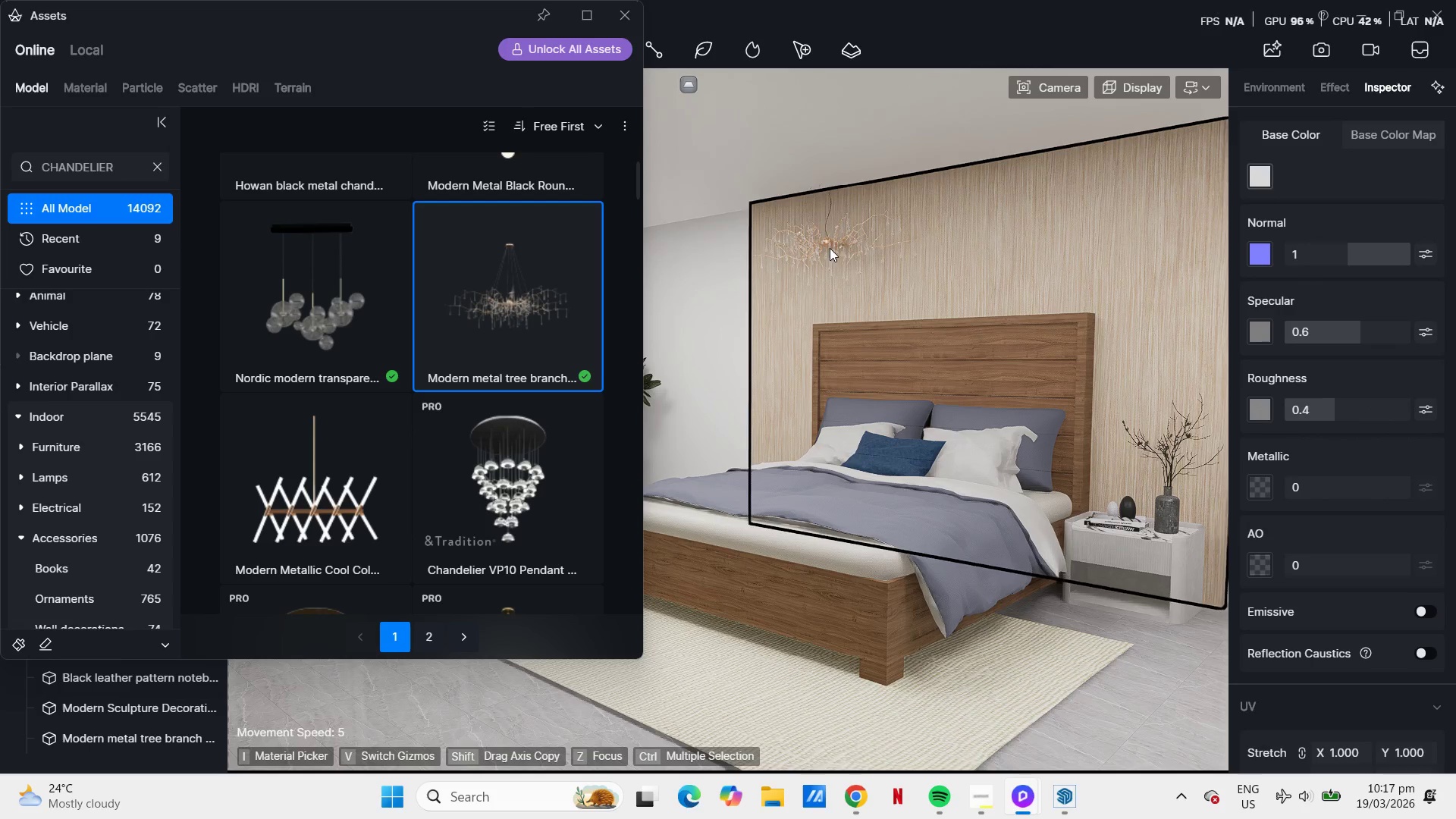 
left_click([824, 245])
 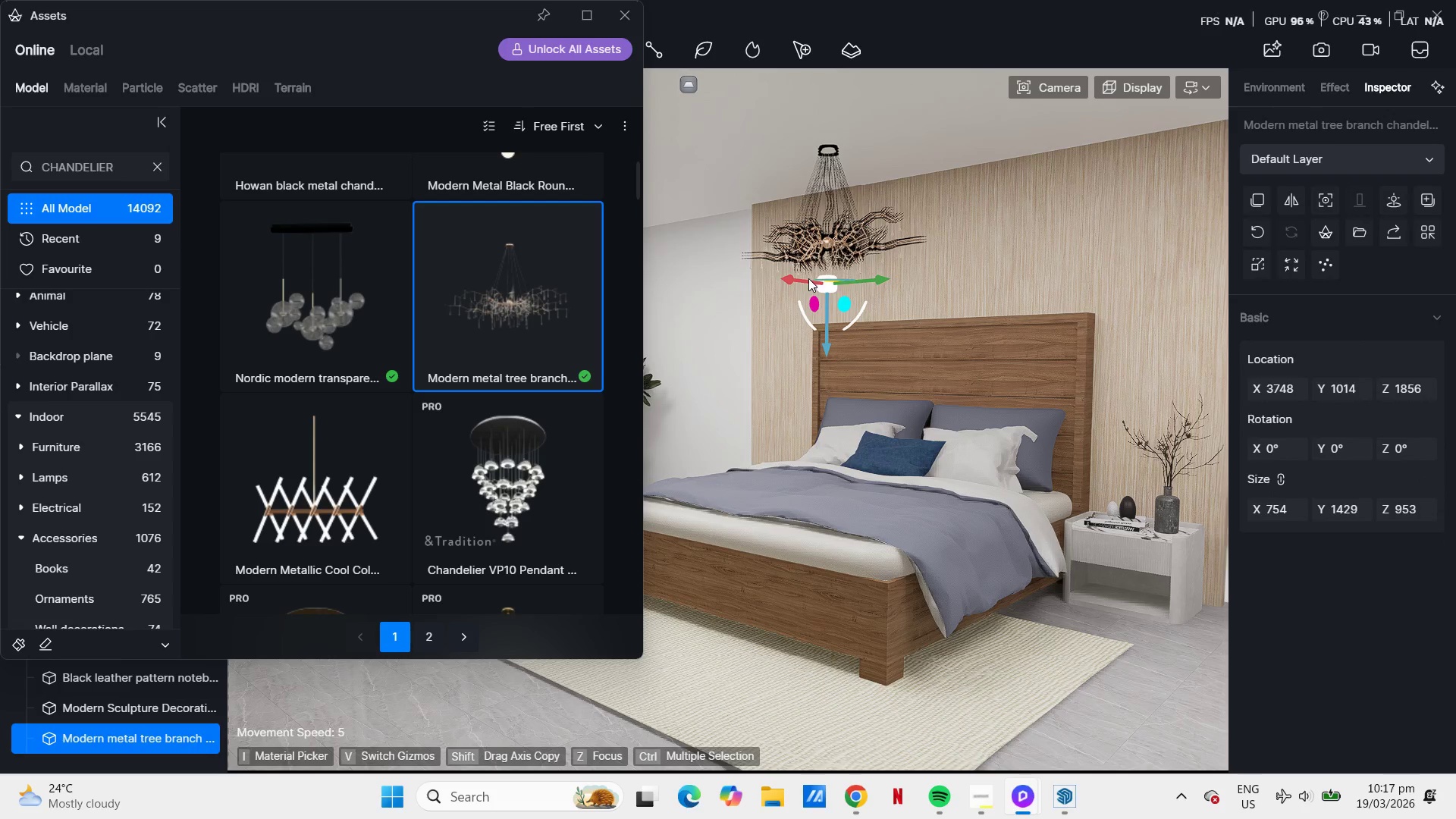 
left_click_drag(start_coordinate=[802, 280], to_coordinate=[729, 289])
 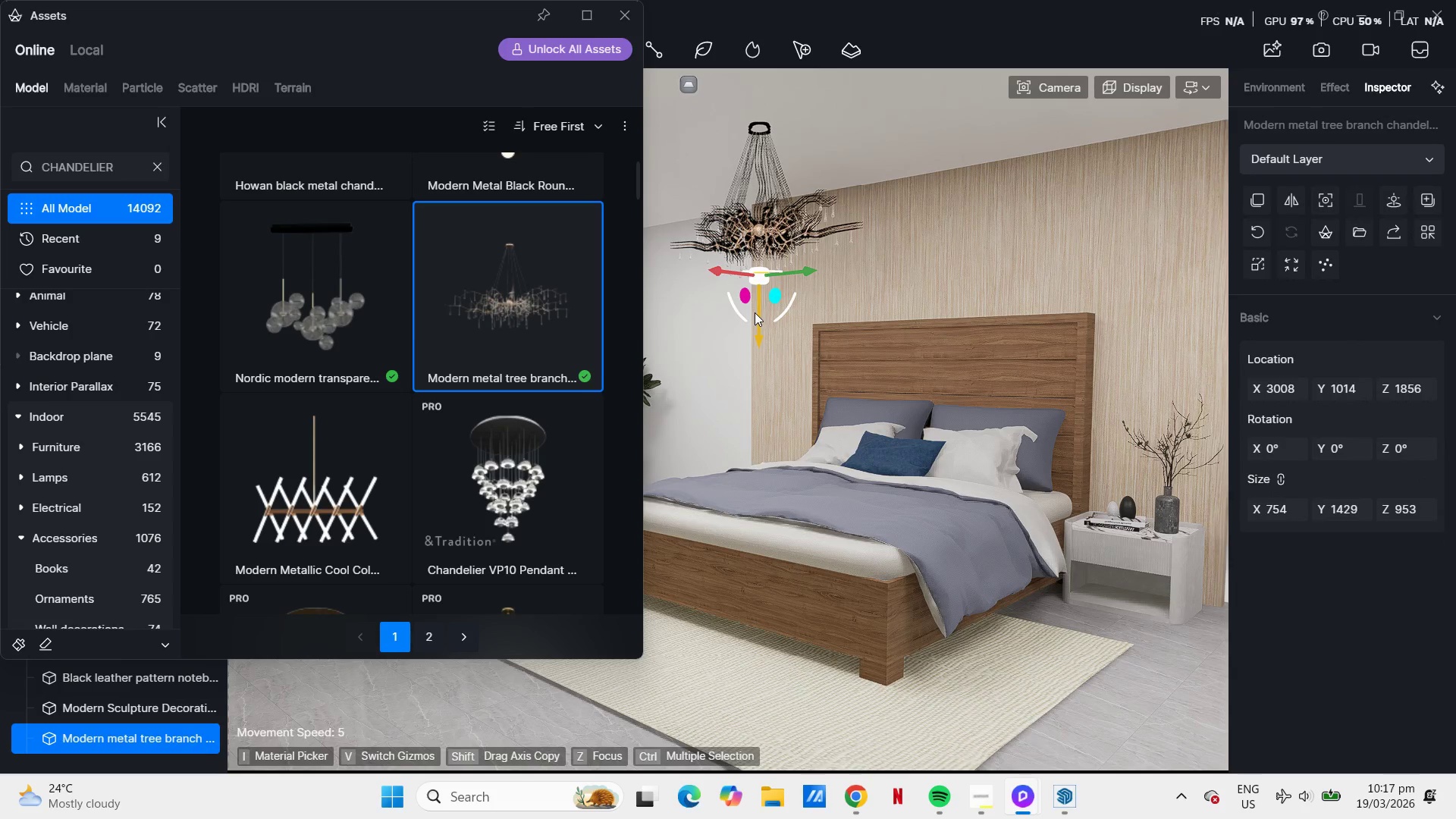 
left_click_drag(start_coordinate=[756, 313], to_coordinate=[758, 290])
 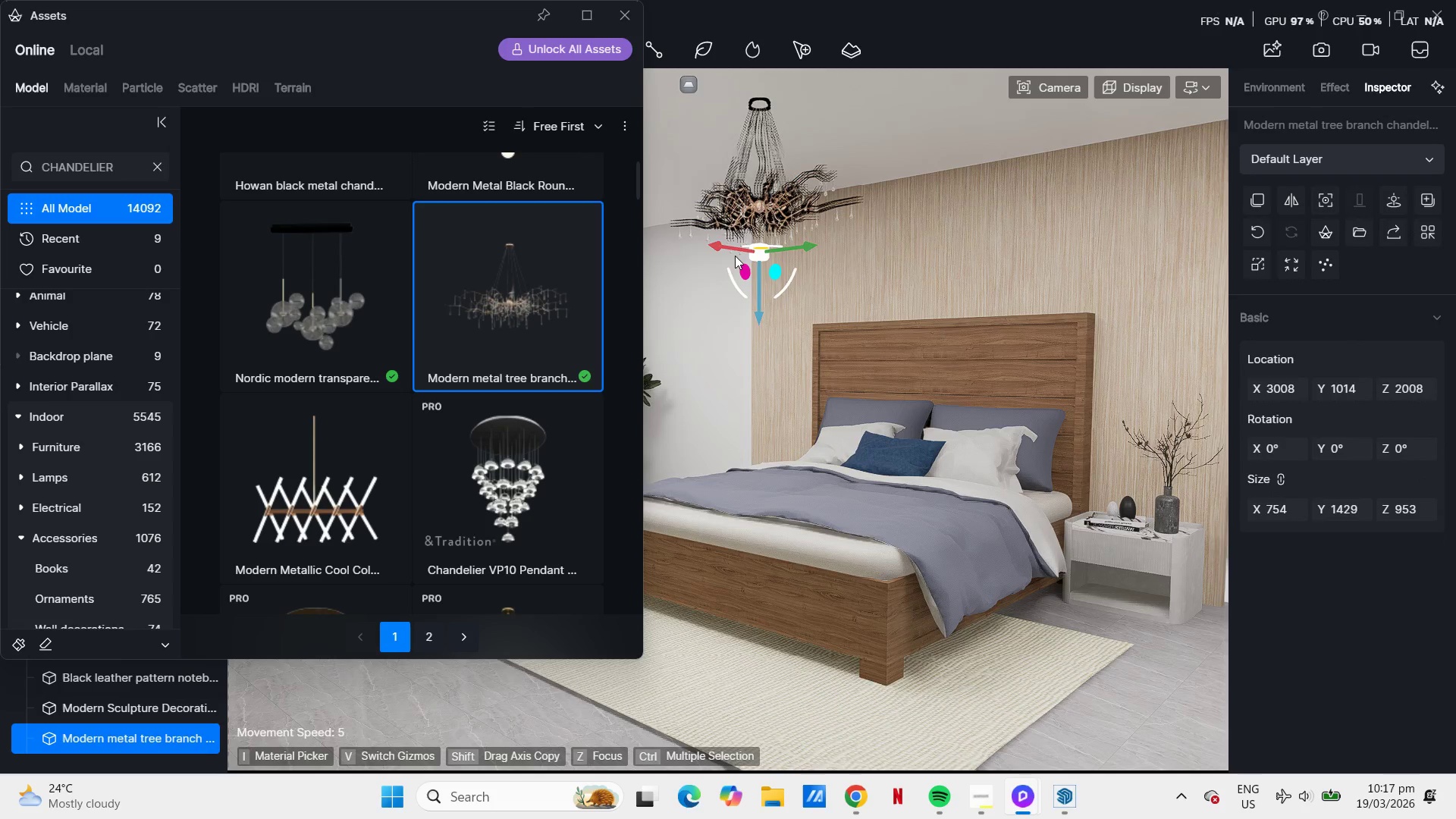 
left_click_drag(start_coordinate=[735, 253], to_coordinate=[680, 249])
 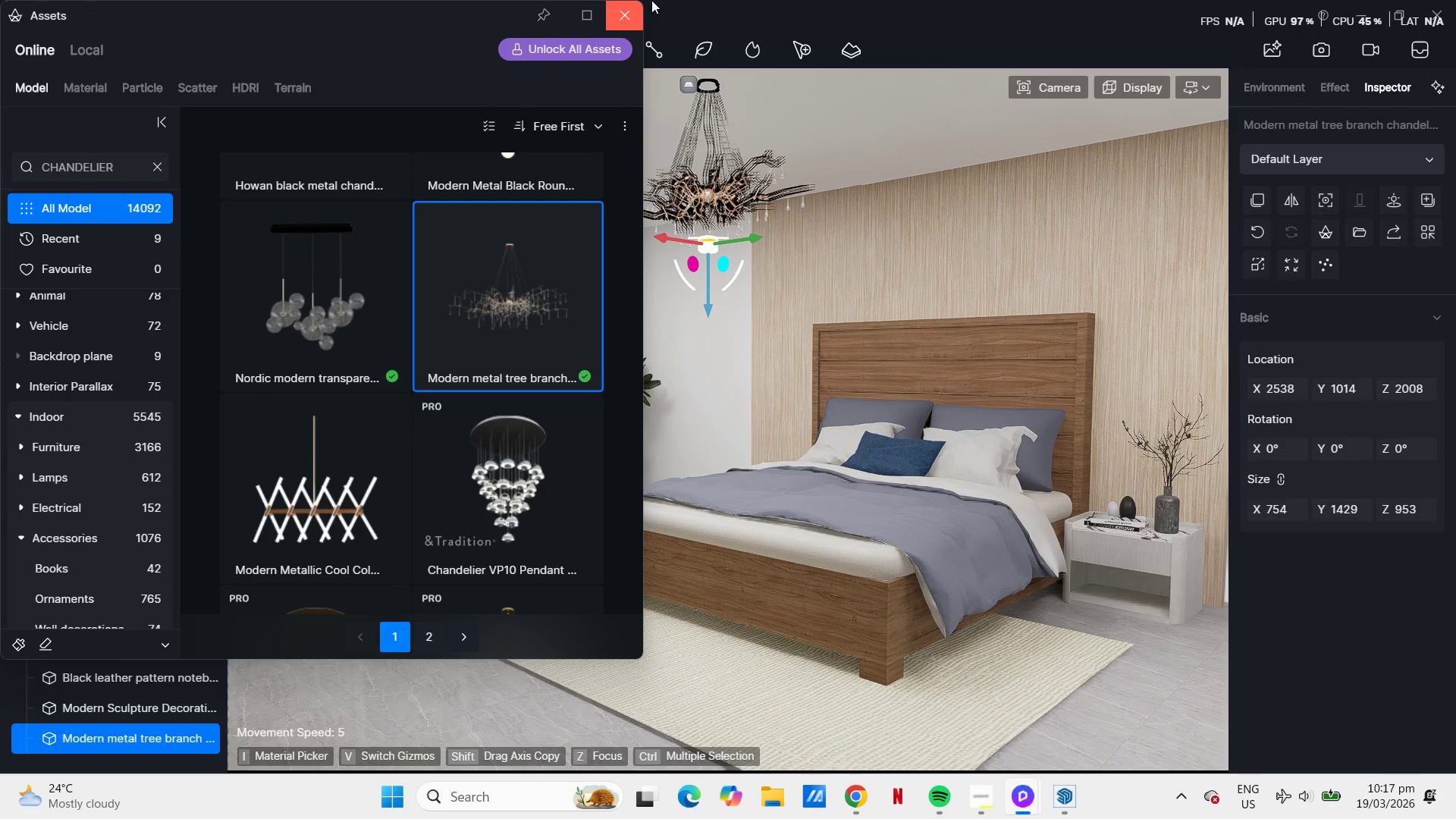 
left_click([628, 17])
 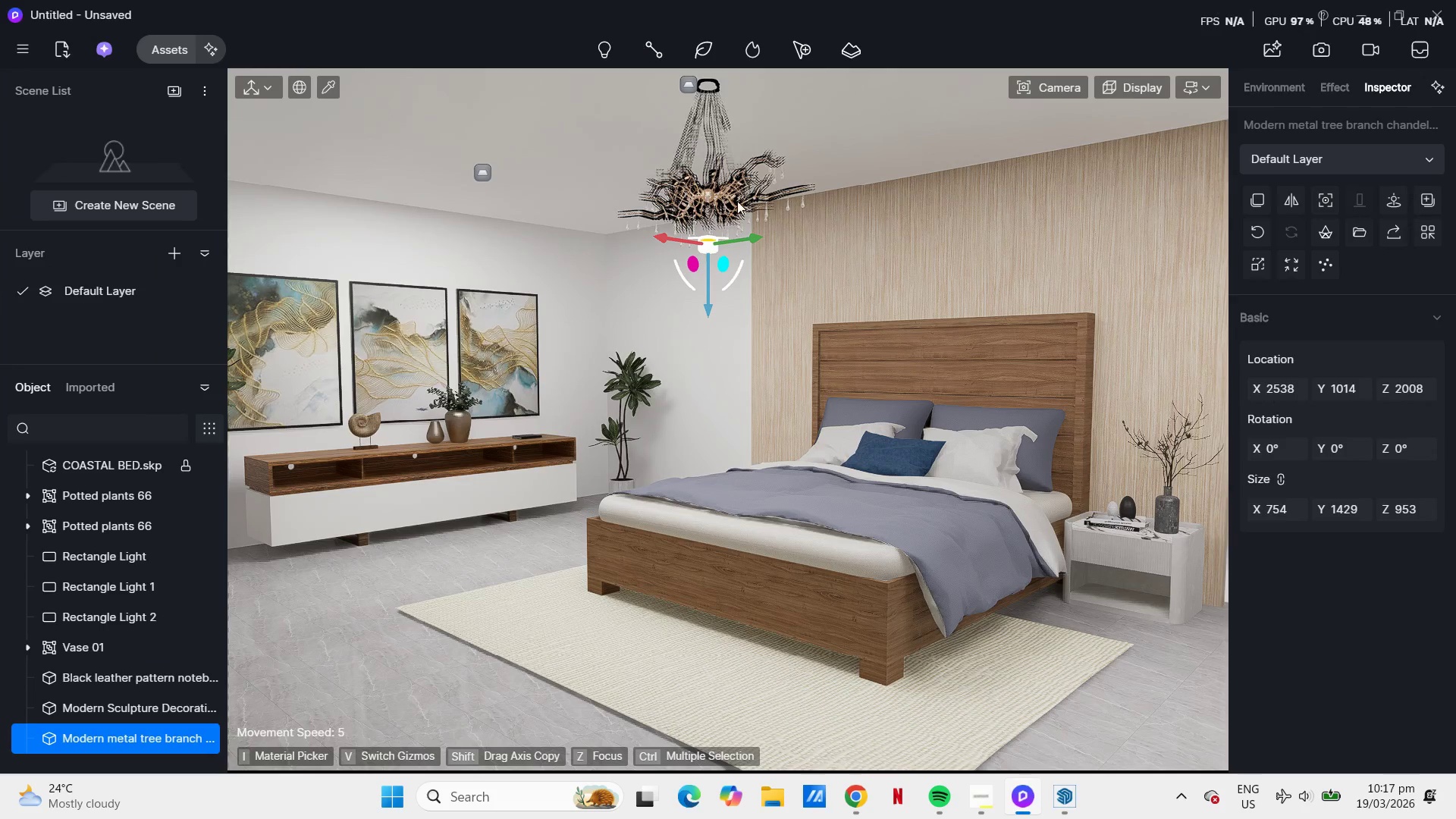 
key(Escape)
 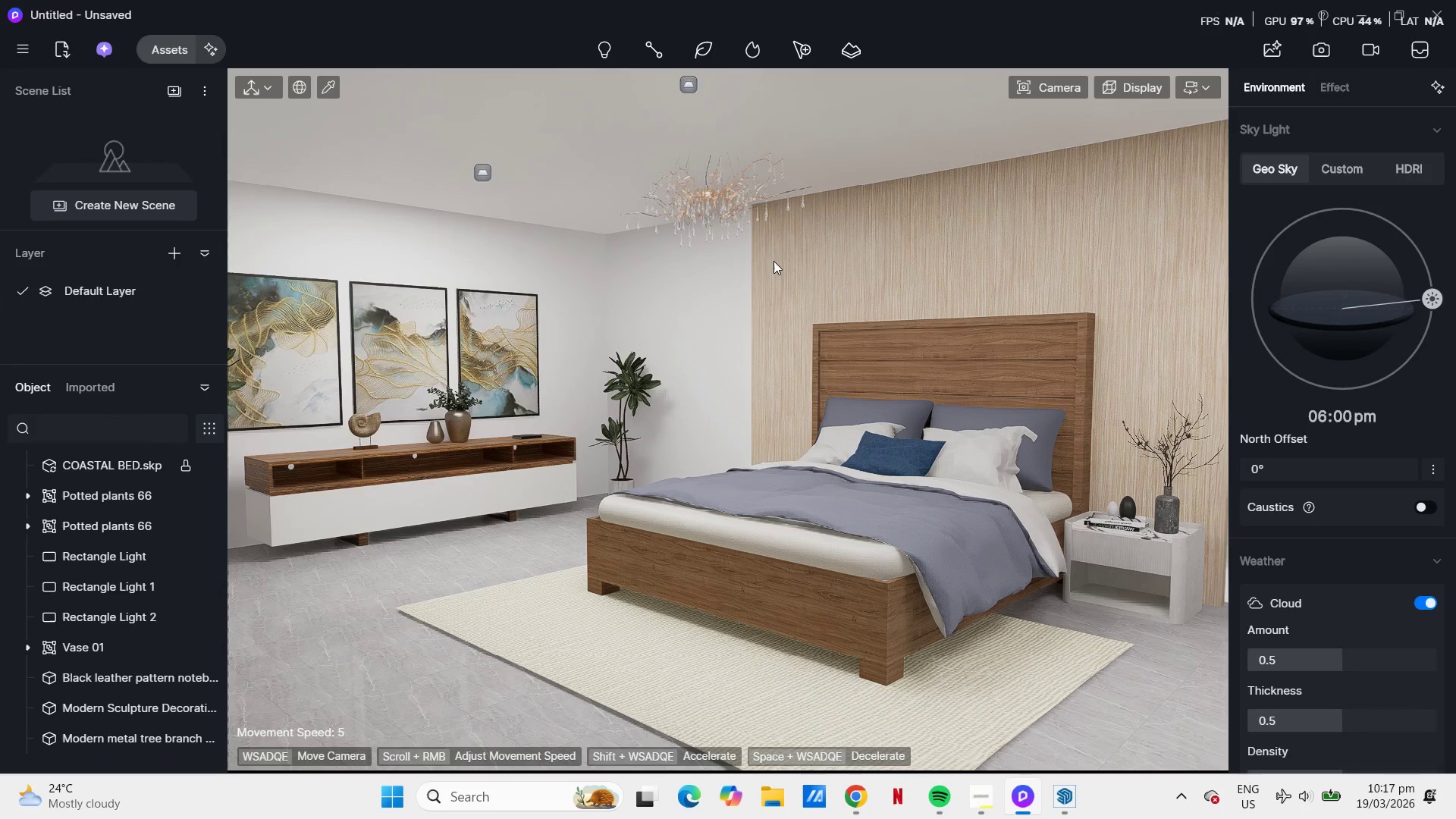 
key(Space)
 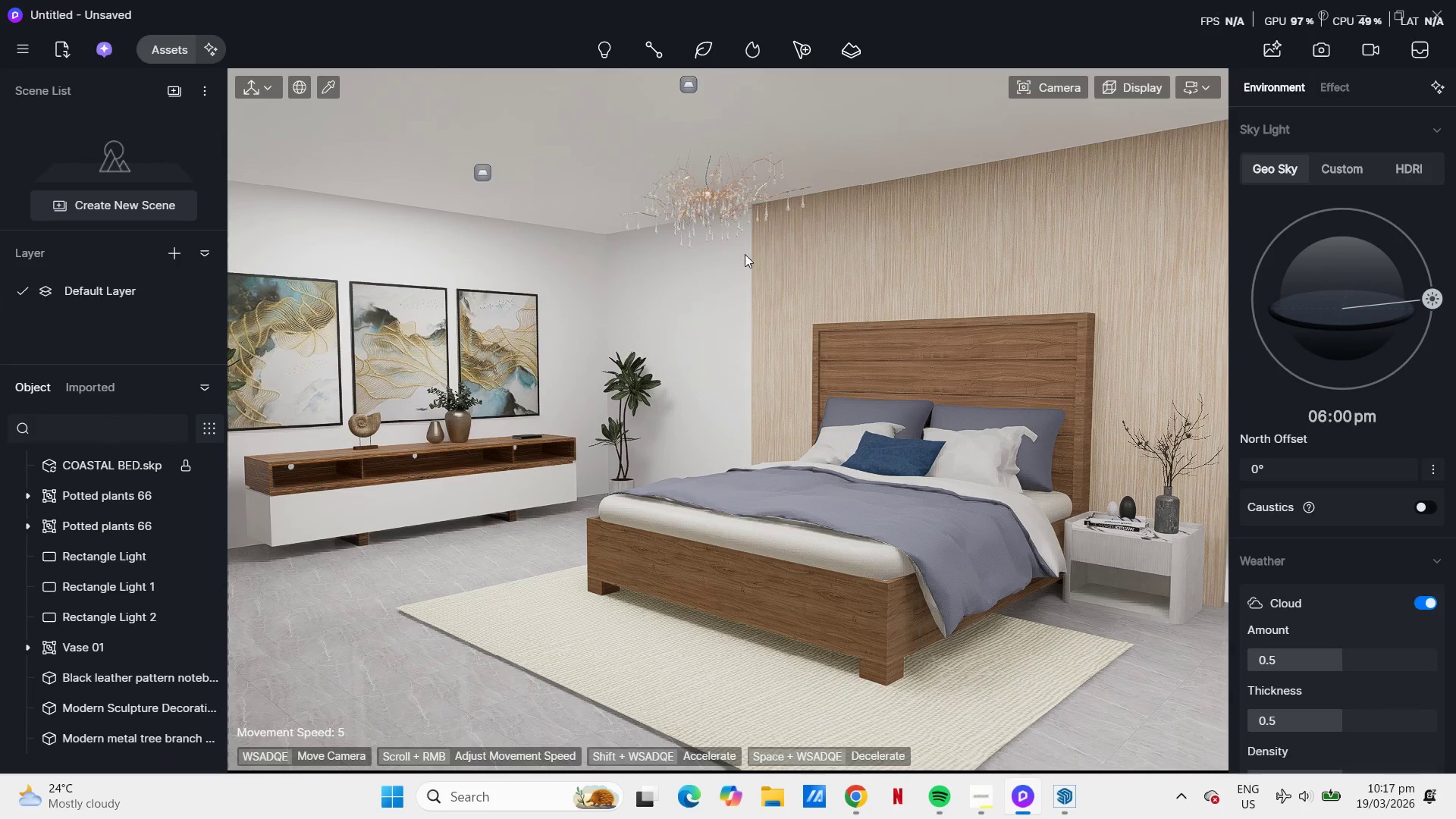 
key(Escape)
 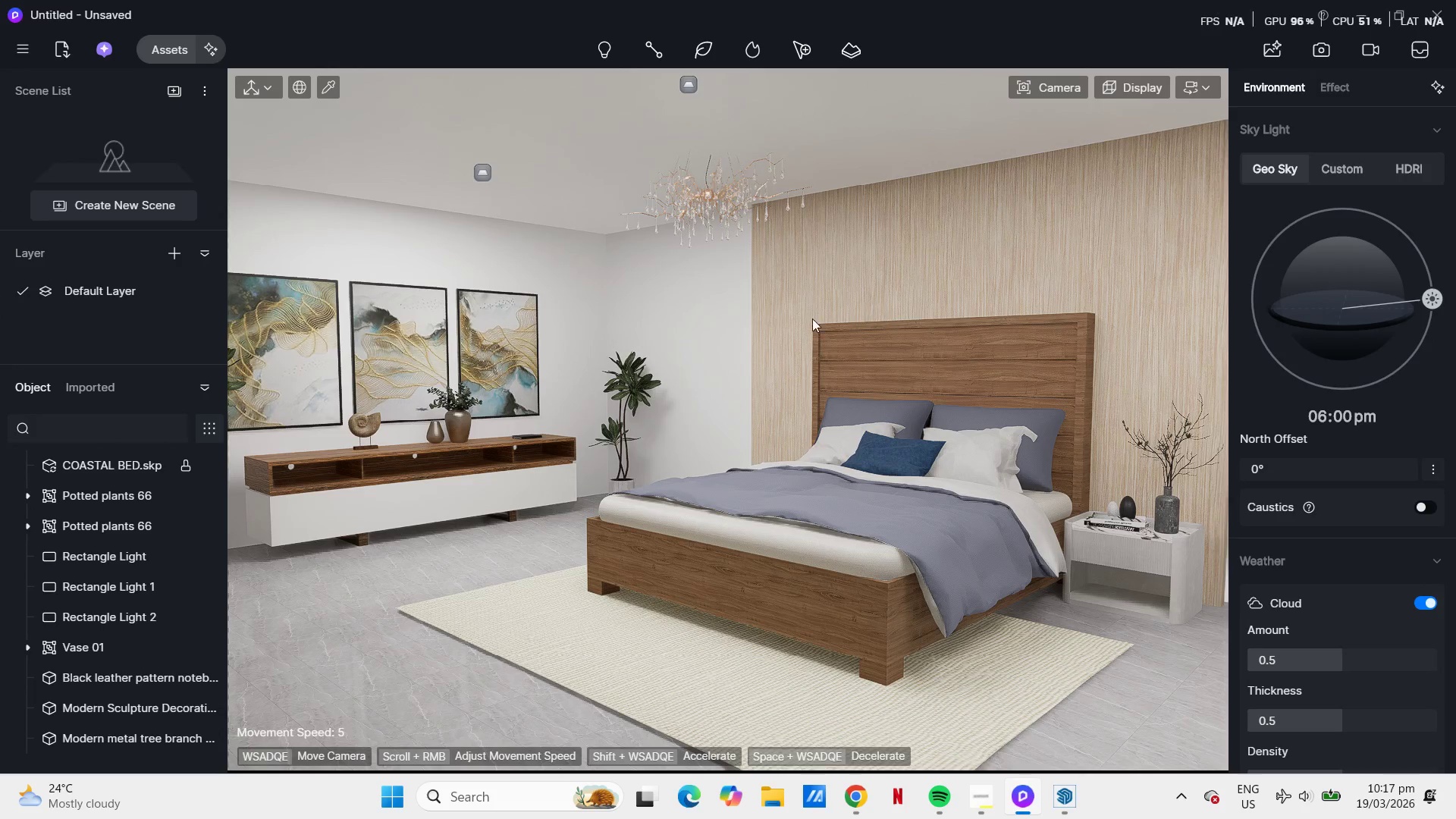 
left_click([727, 228])
 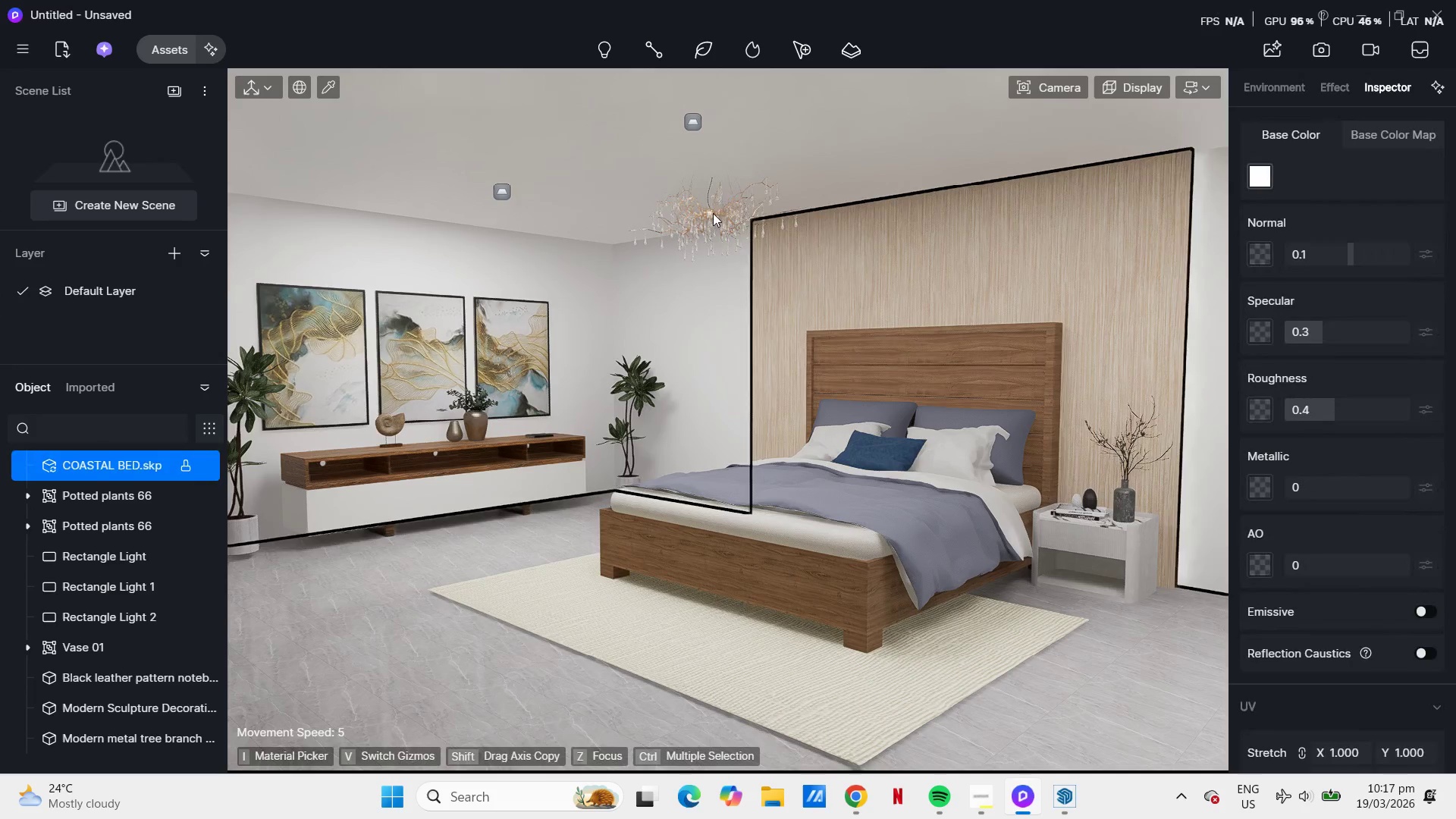 
scroll: coordinate [711, 300], scroll_direction: down, amount: 3.0
 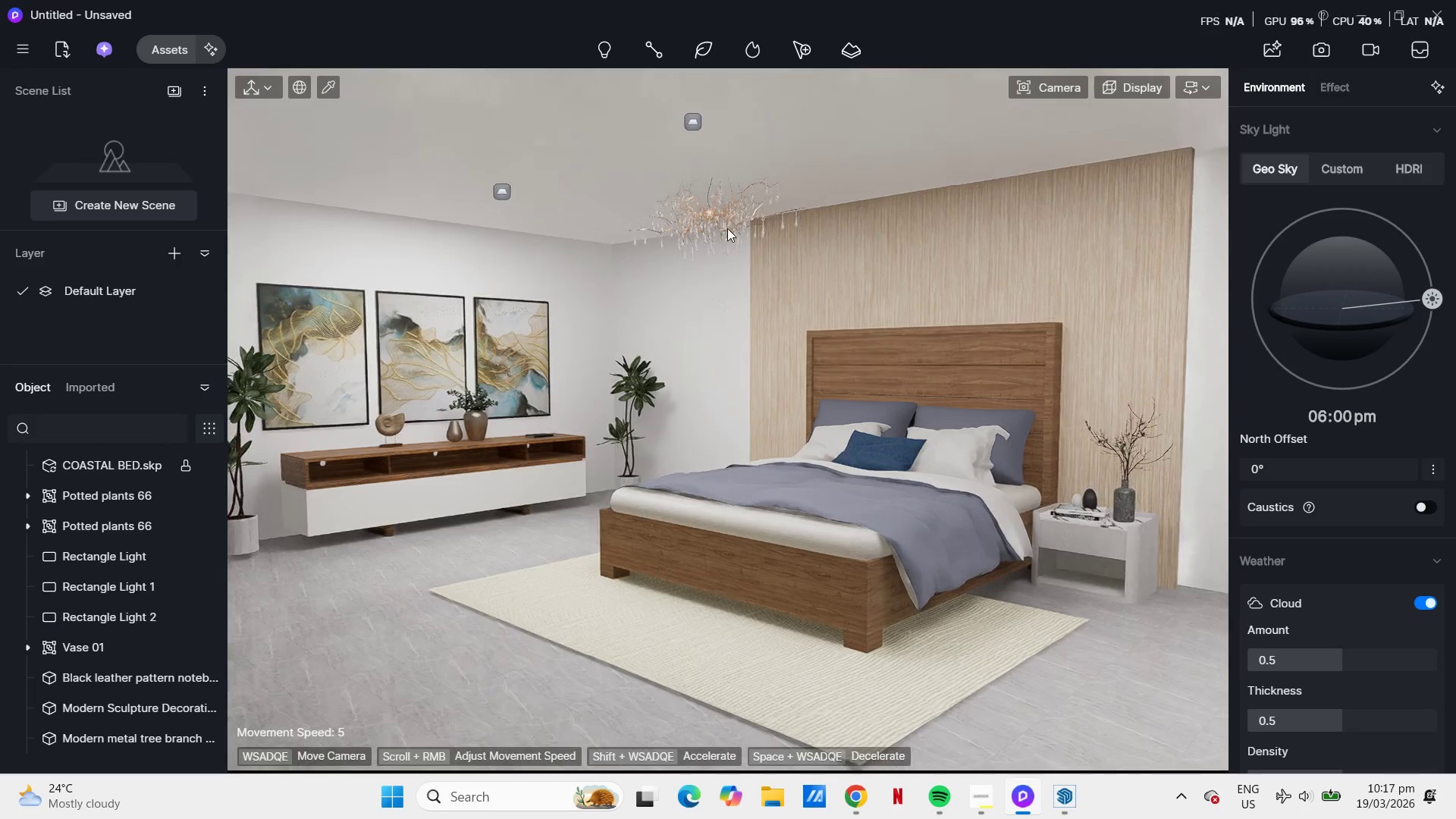 
left_click([711, 210])
 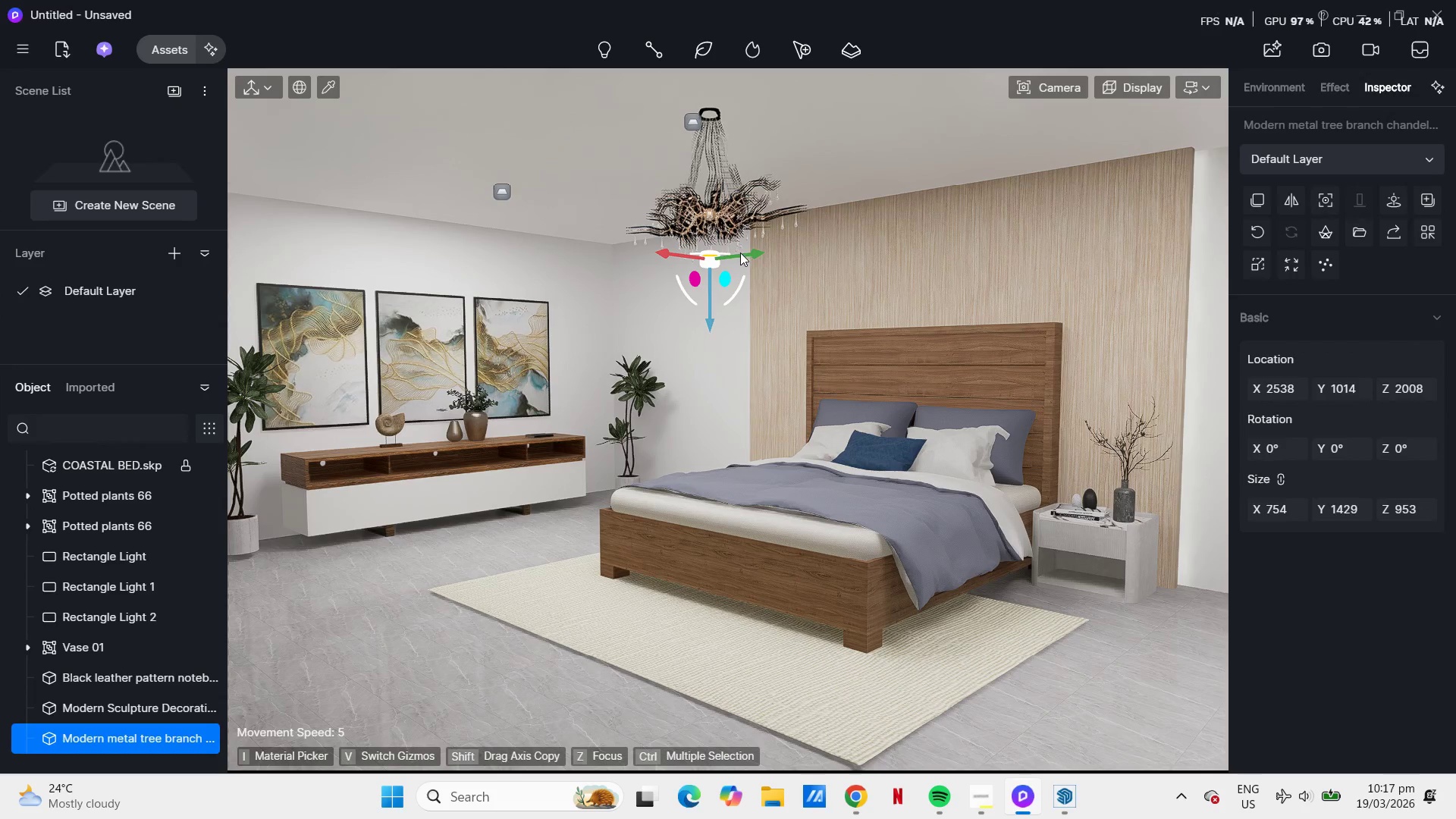 
left_click_drag(start_coordinate=[740, 253], to_coordinate=[774, 253])
 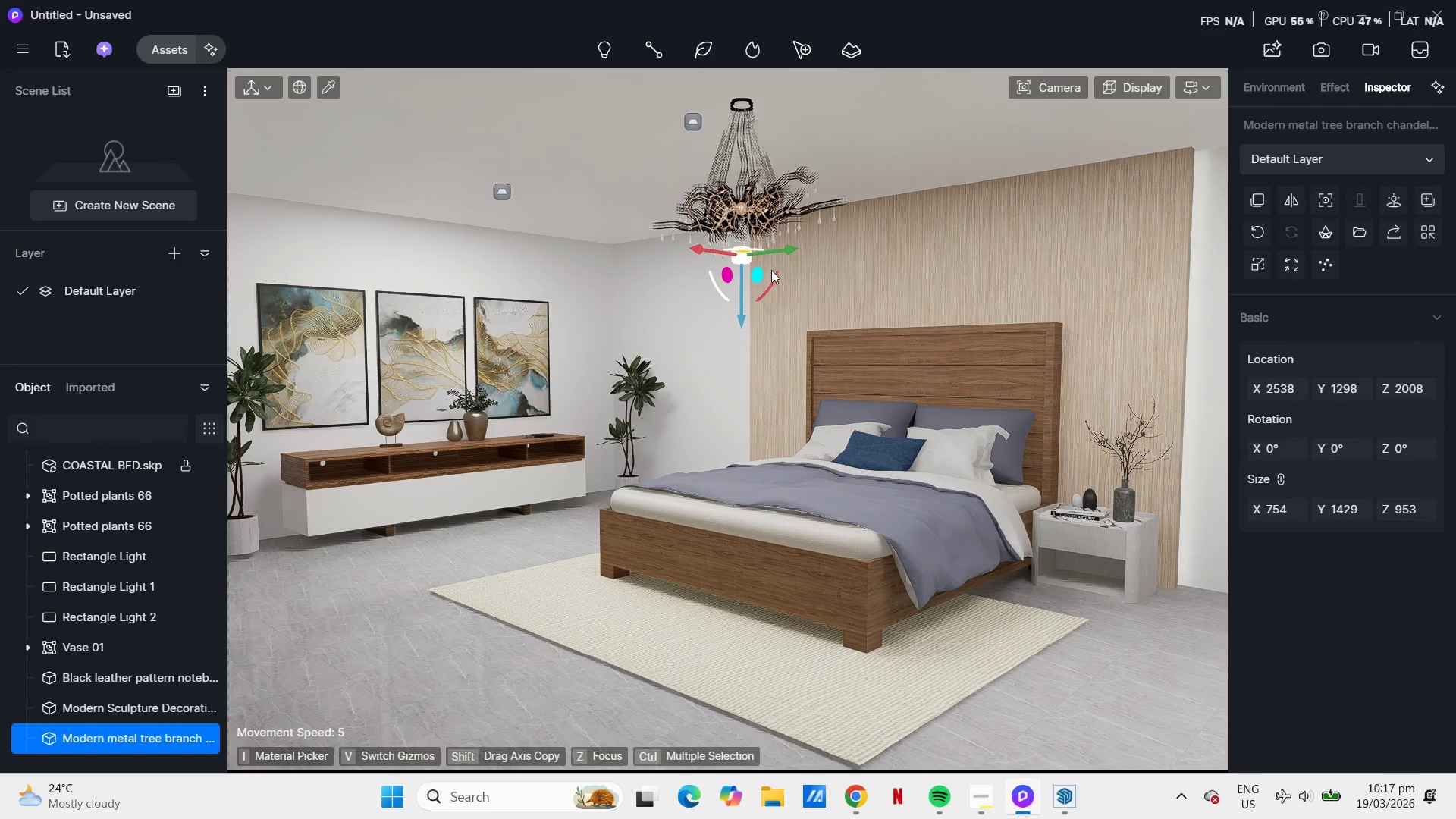 
left_click_drag(start_coordinate=[769, 255], to_coordinate=[780, 254])
 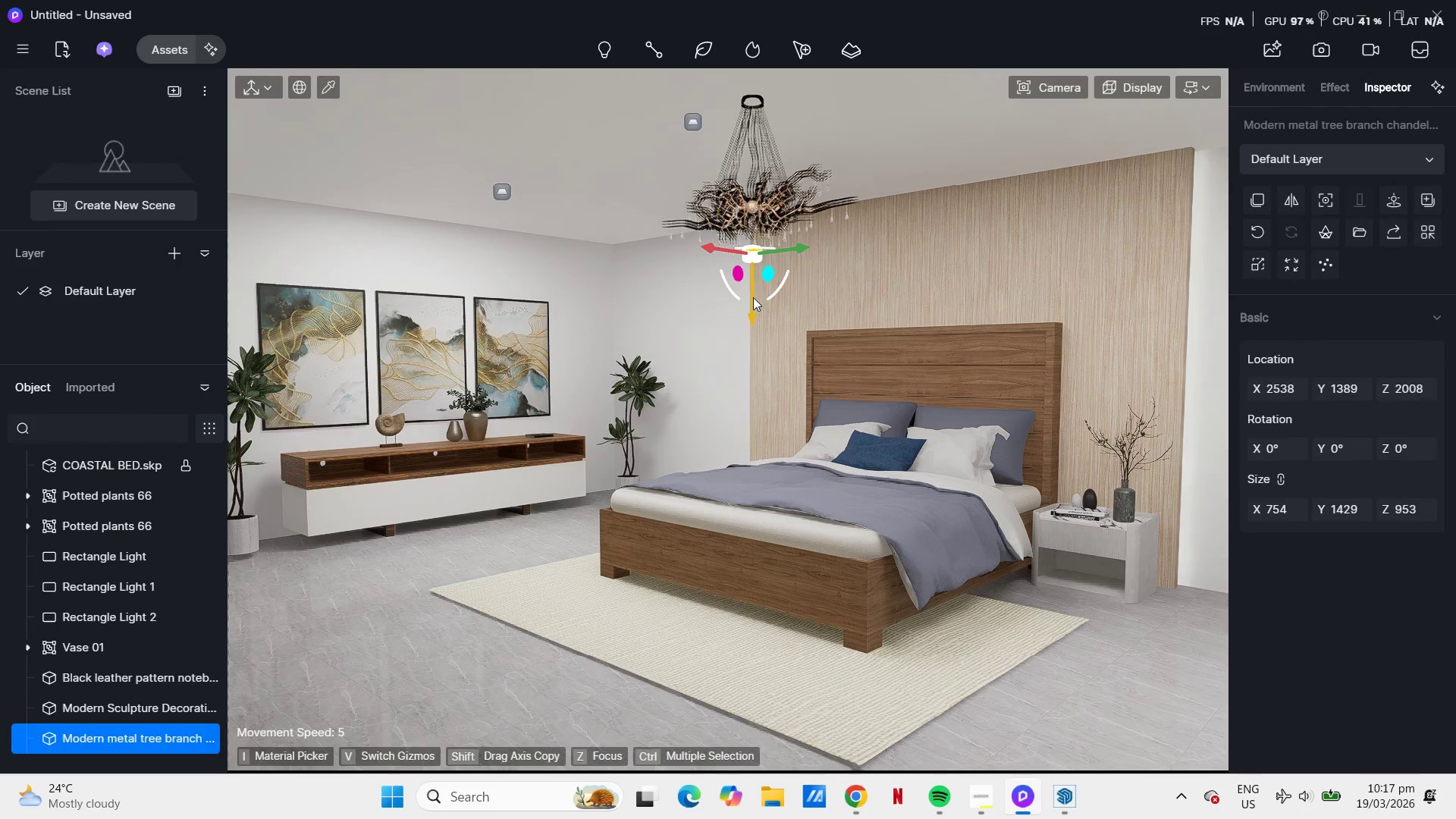 
left_click_drag(start_coordinate=[752, 297], to_coordinate=[754, 270])
 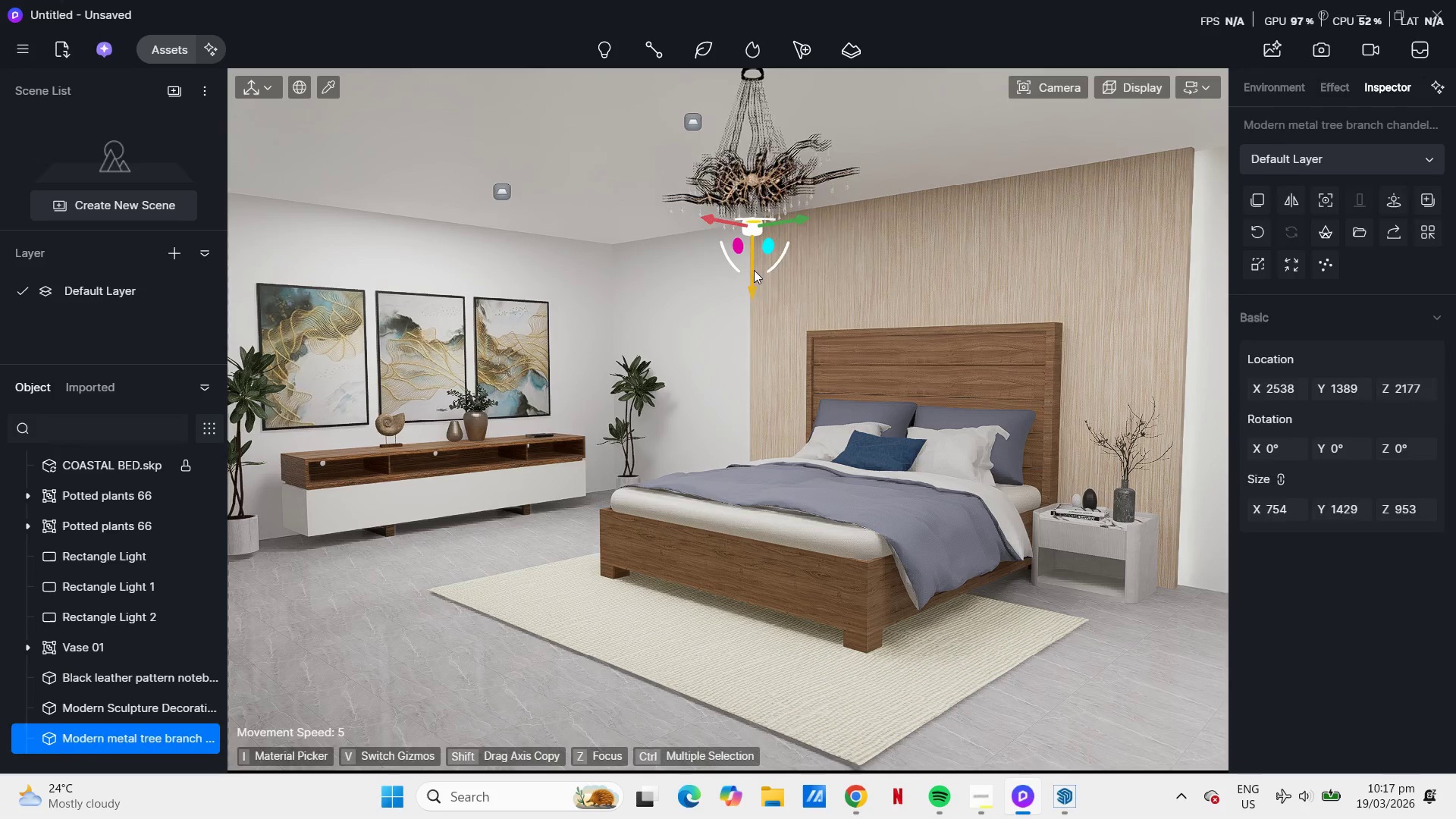 
key(Escape)
 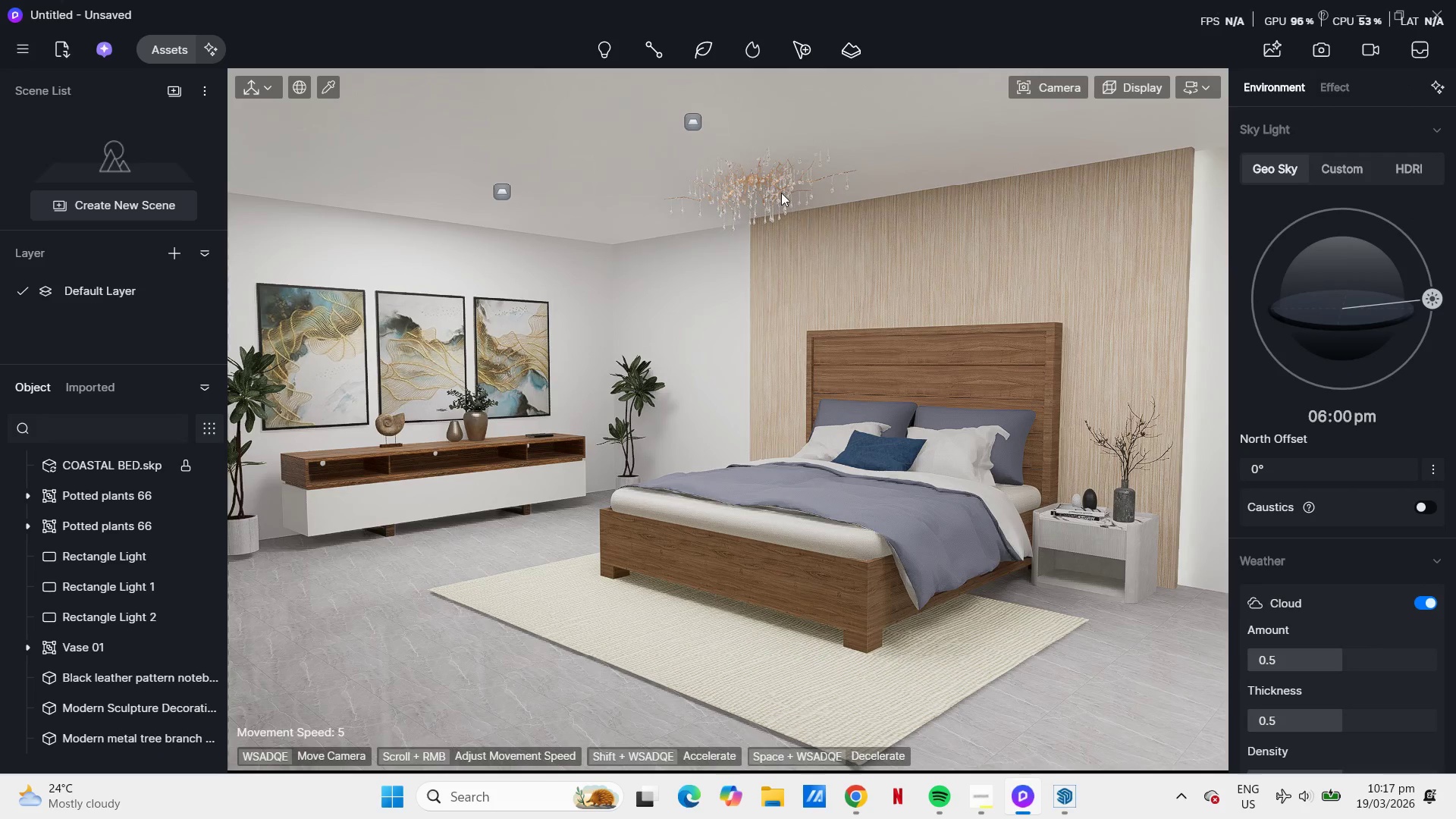 
left_click([778, 192])
 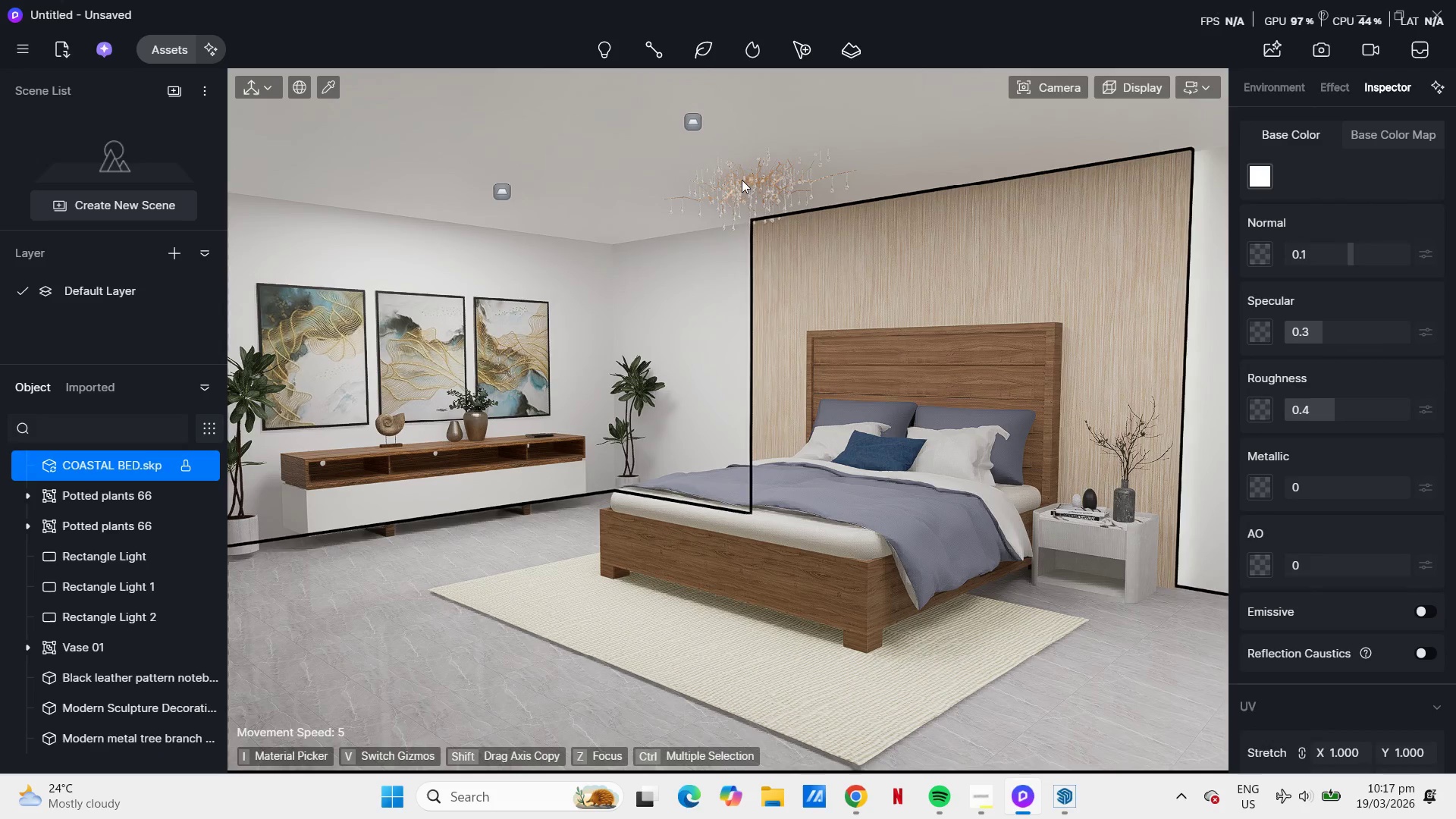 
key(Escape)
 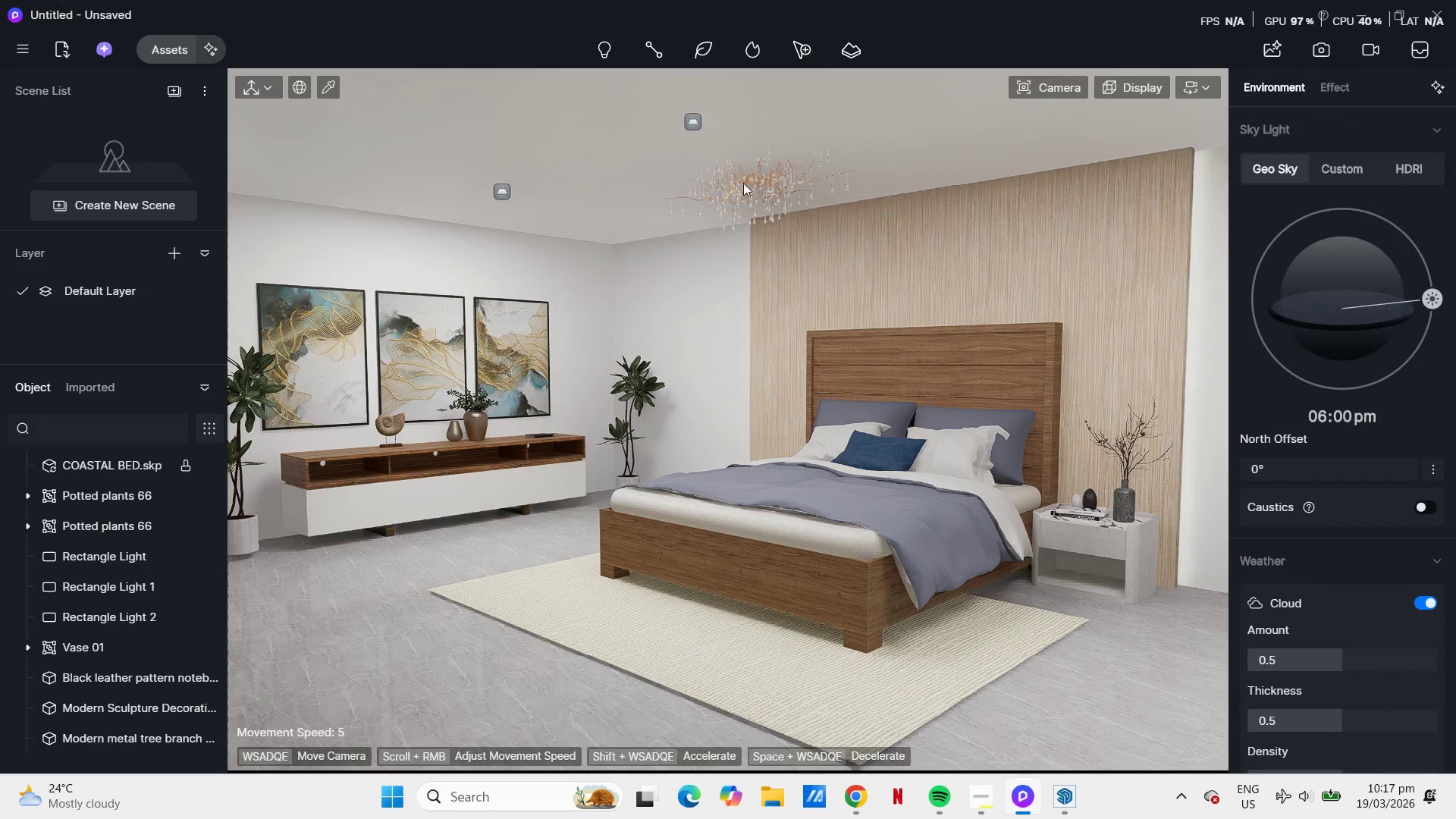 
key(Space)
 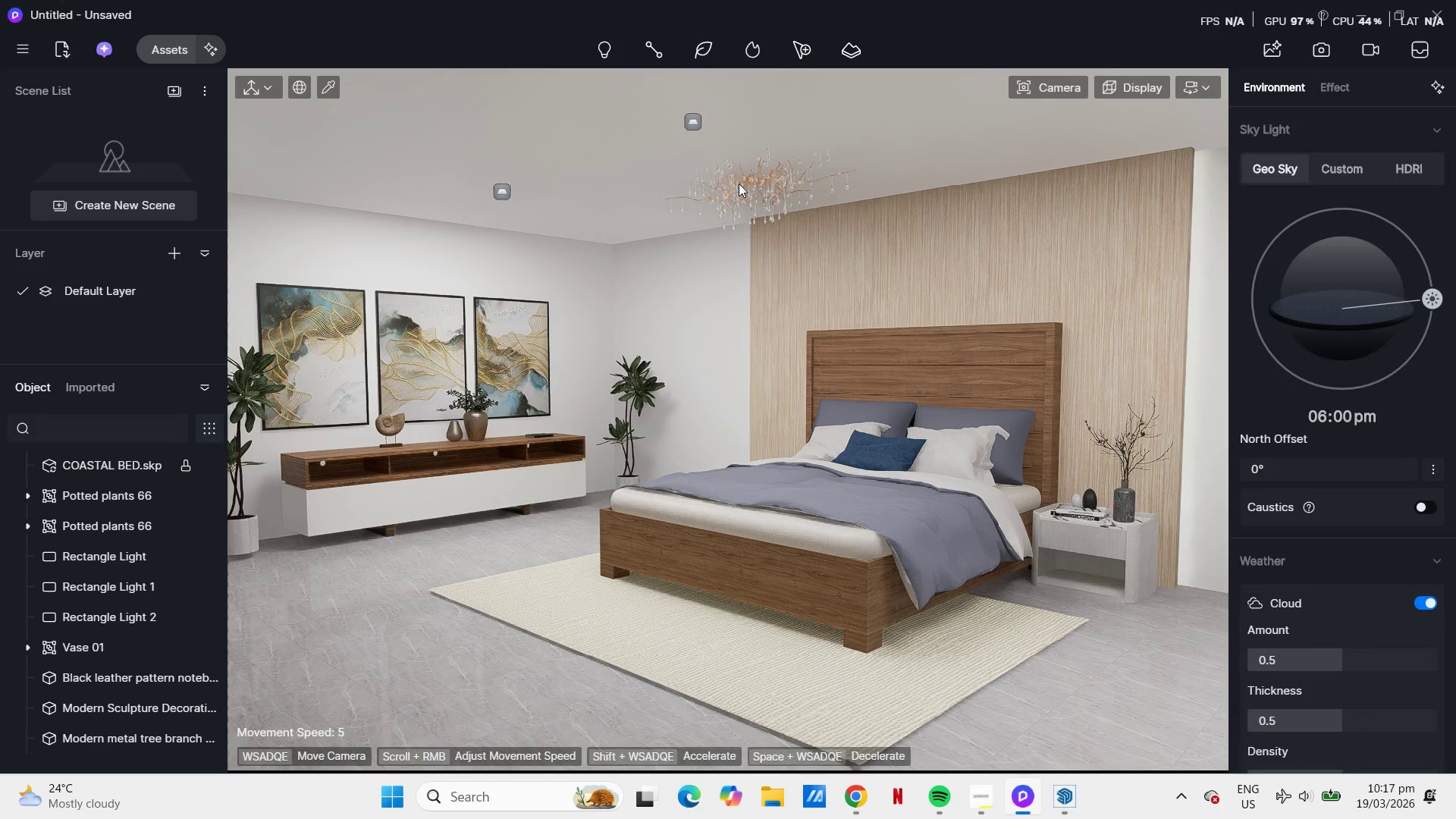 
left_click([739, 184])
 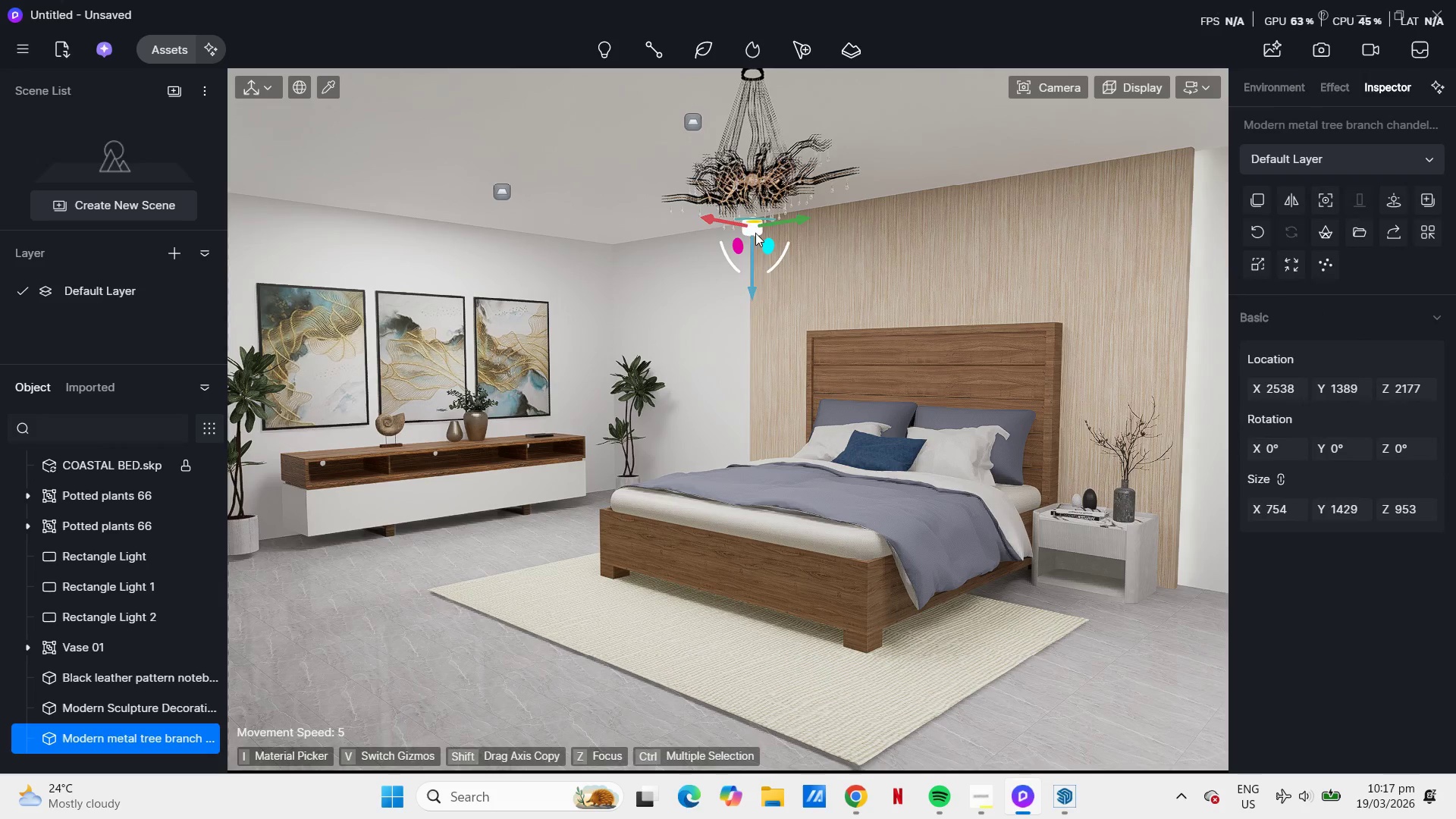 
left_click_drag(start_coordinate=[753, 255], to_coordinate=[753, 303])
 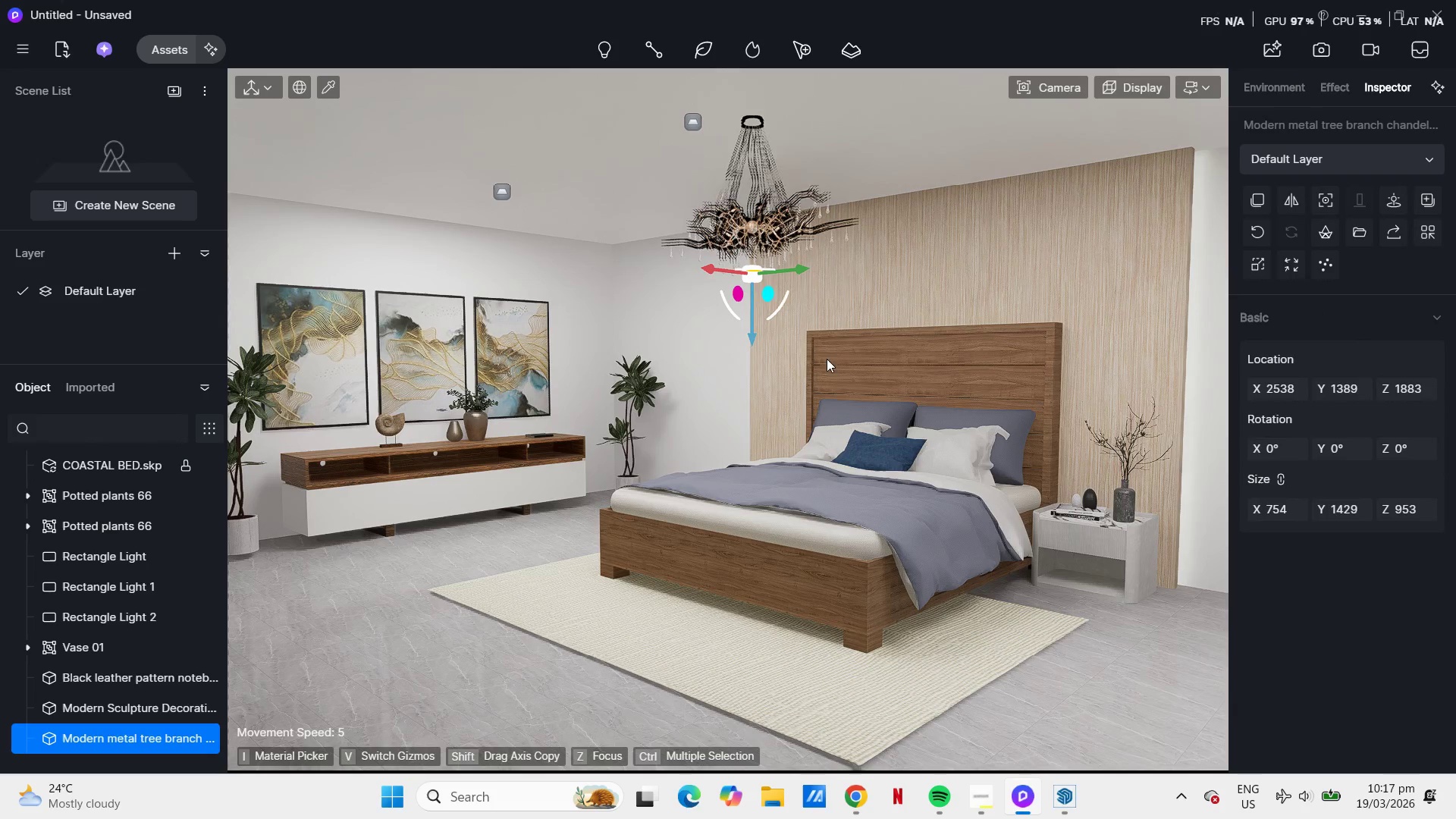 
left_click([851, 394])
 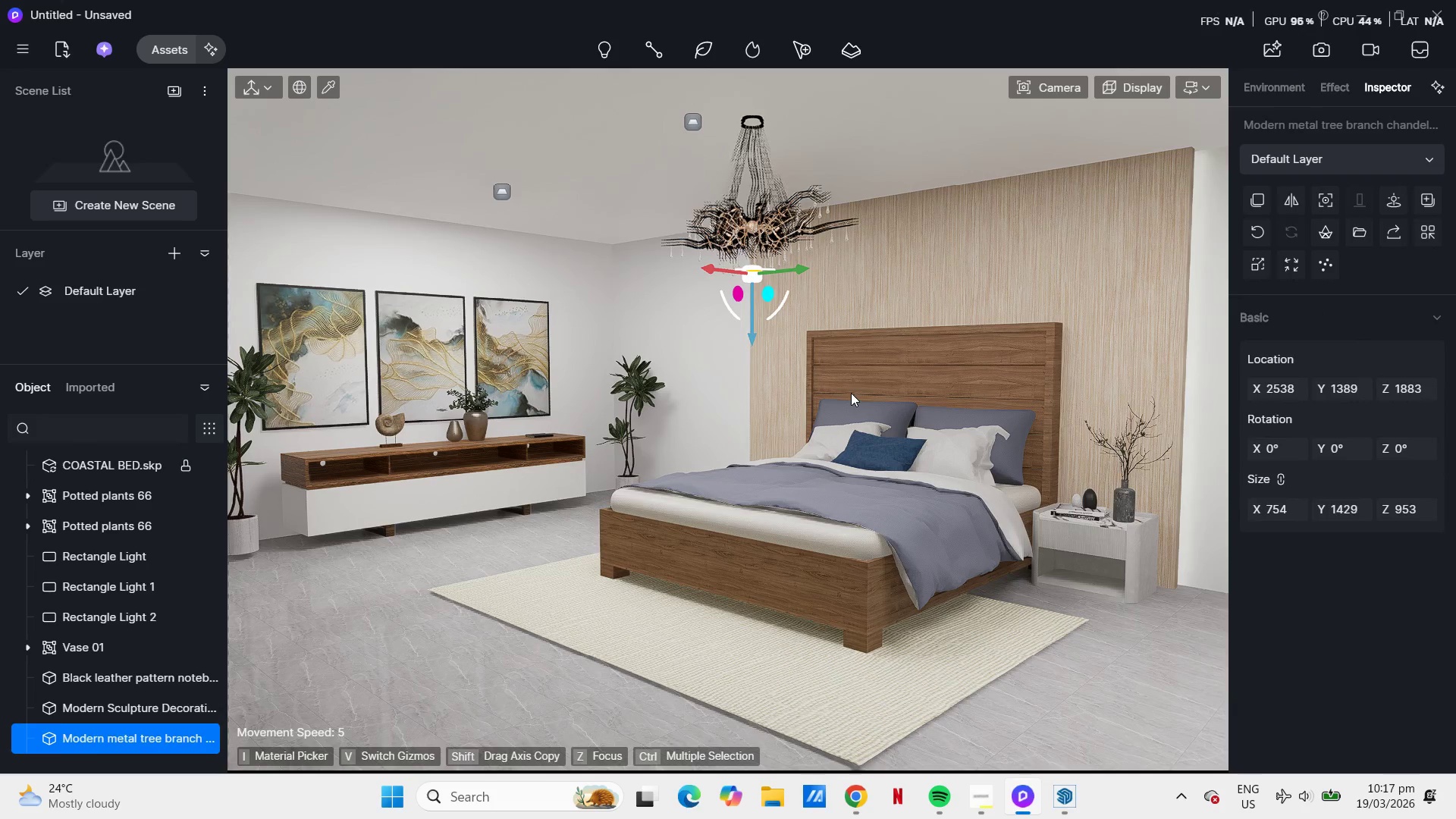 
key(Escape)
 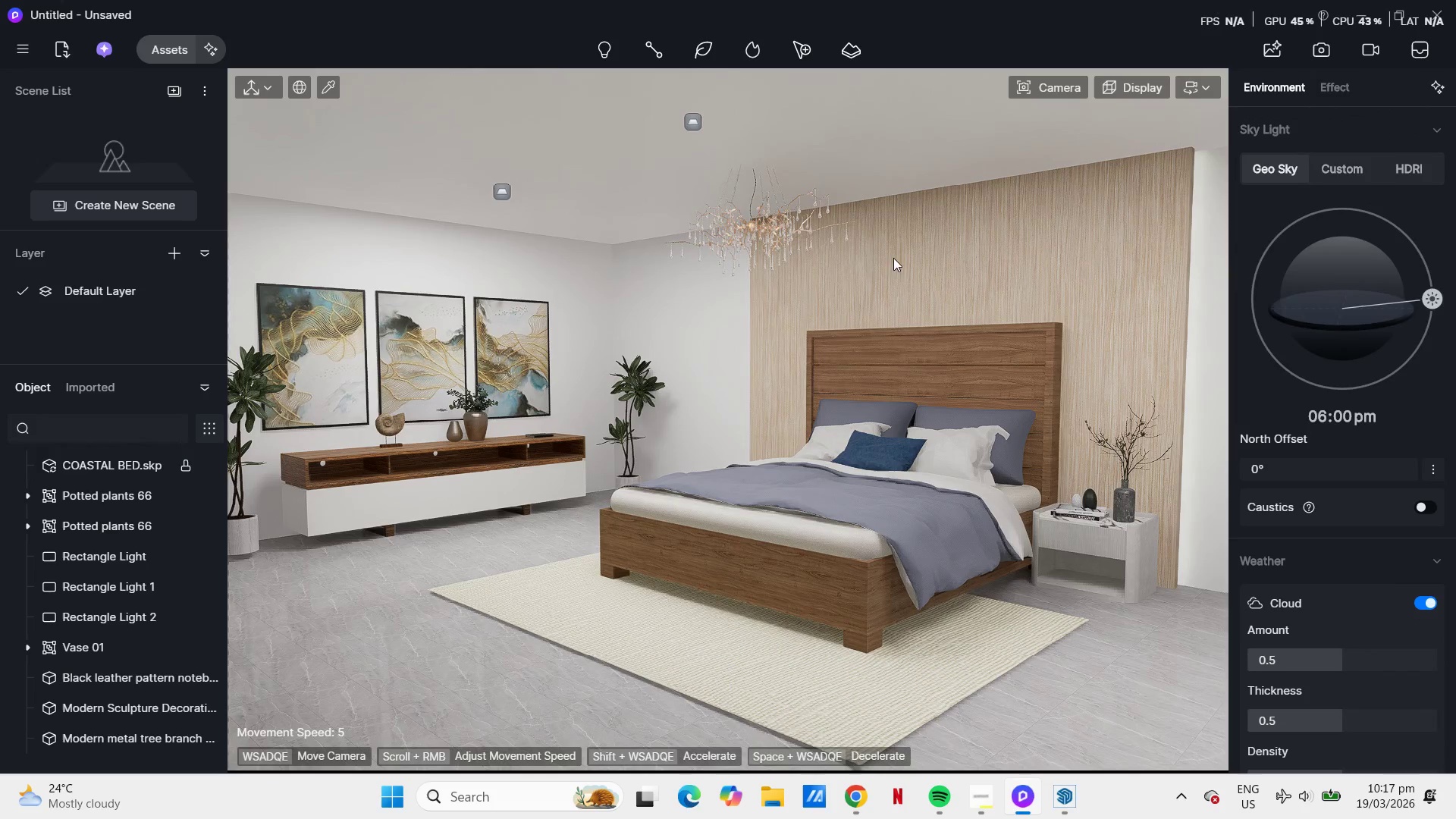 
left_click([779, 218])
 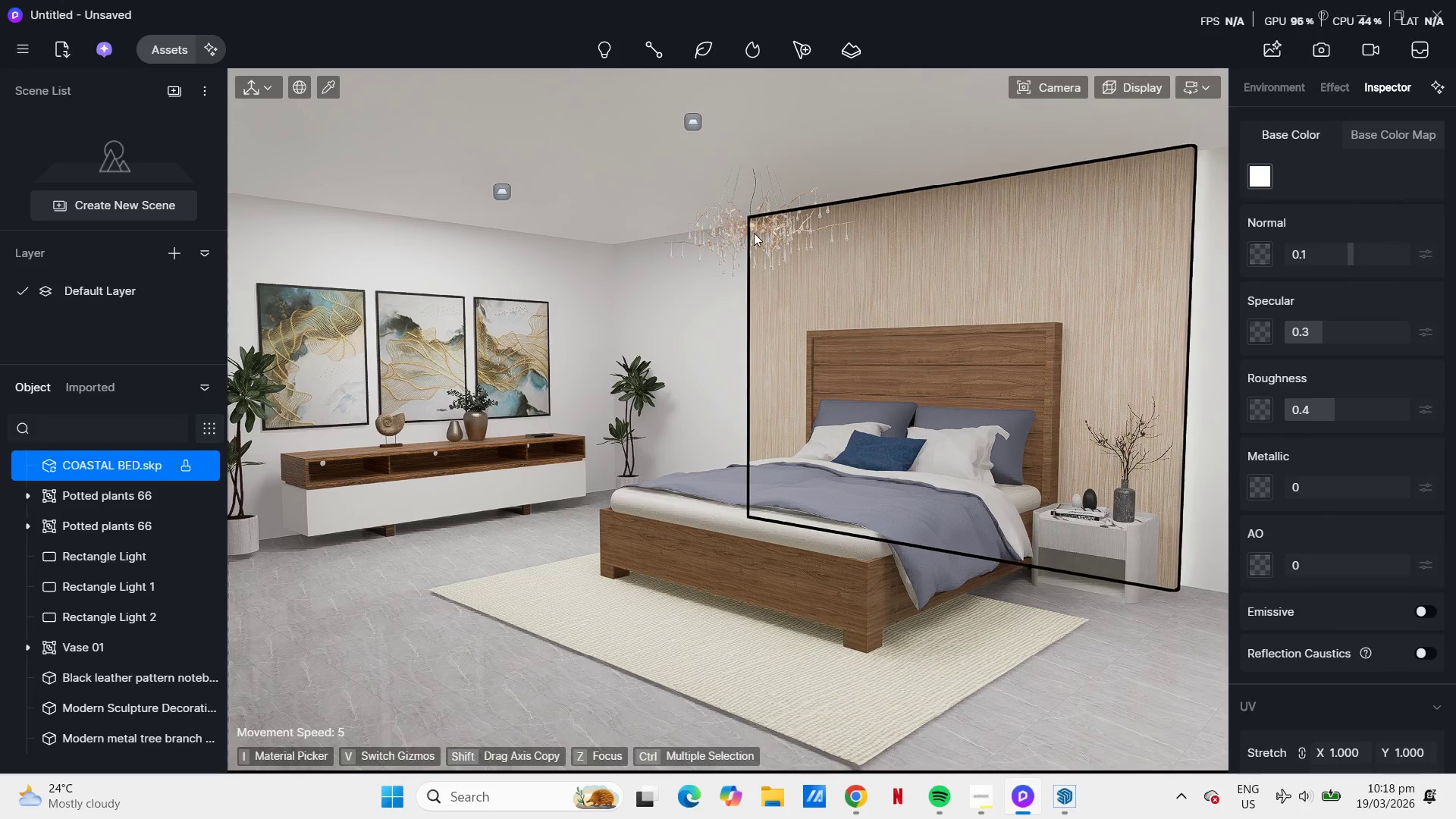 
left_click([738, 222])
 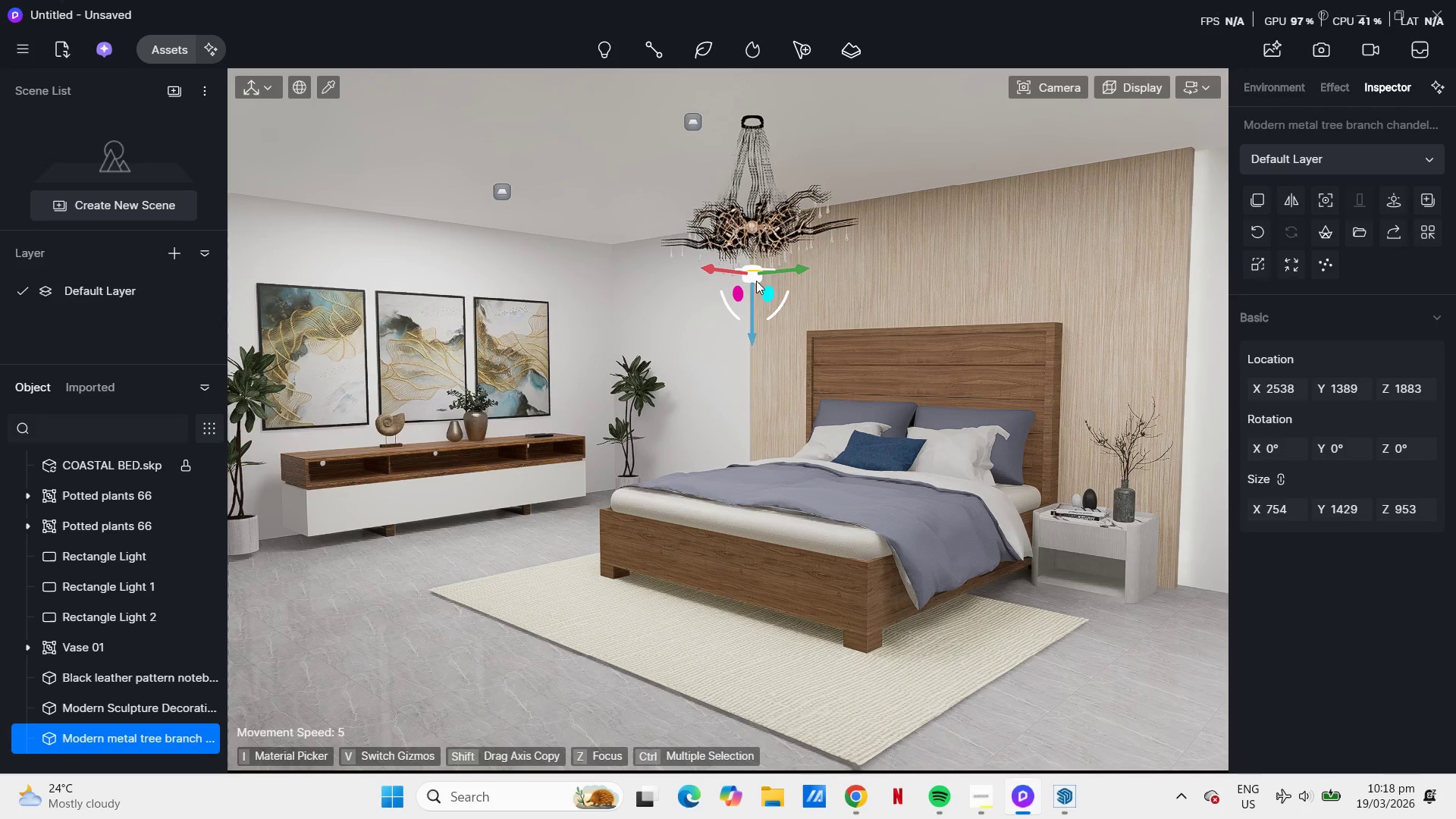 
left_click_drag(start_coordinate=[750, 300], to_coordinate=[750, 258])
 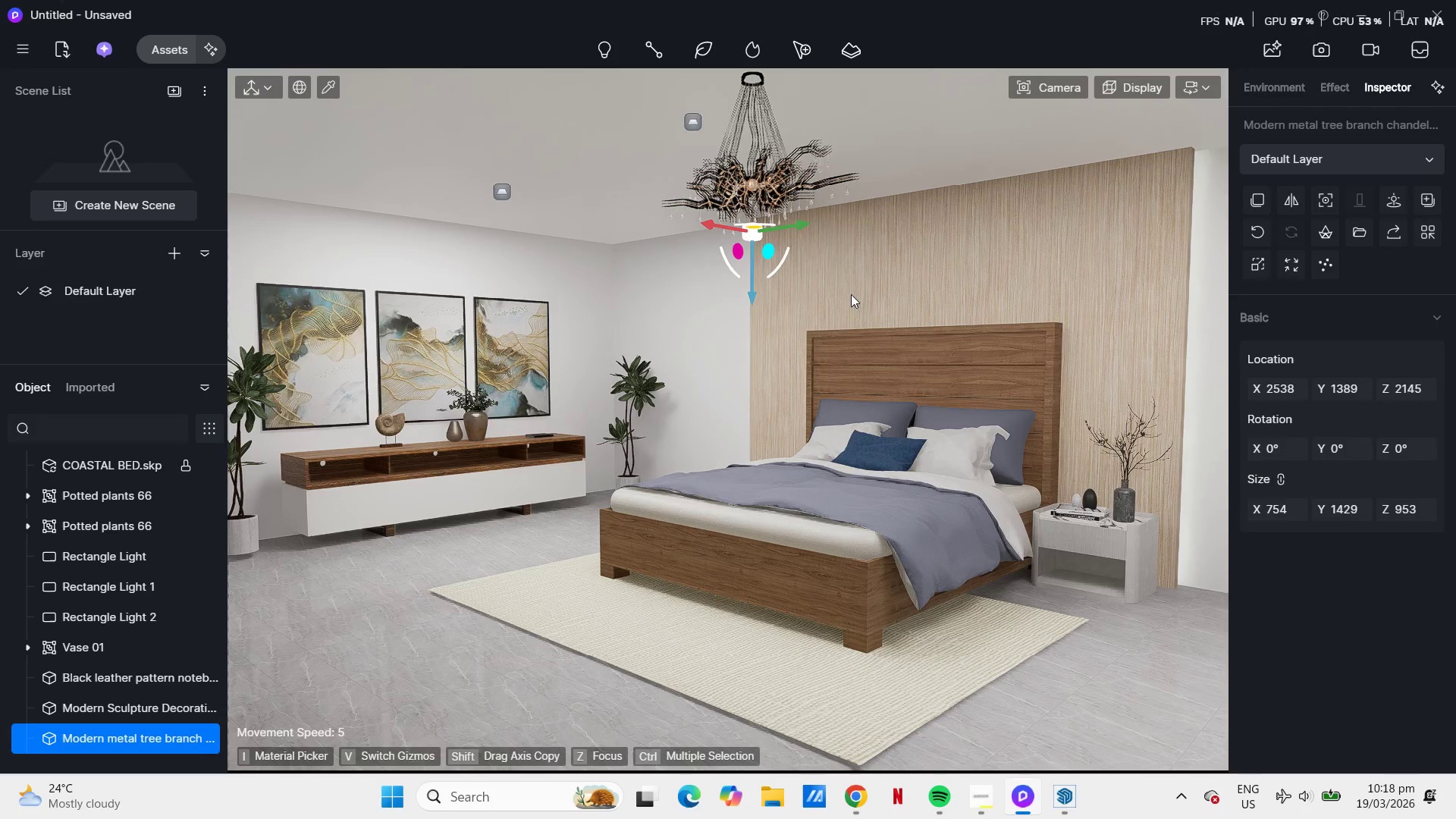 
key(Escape)
 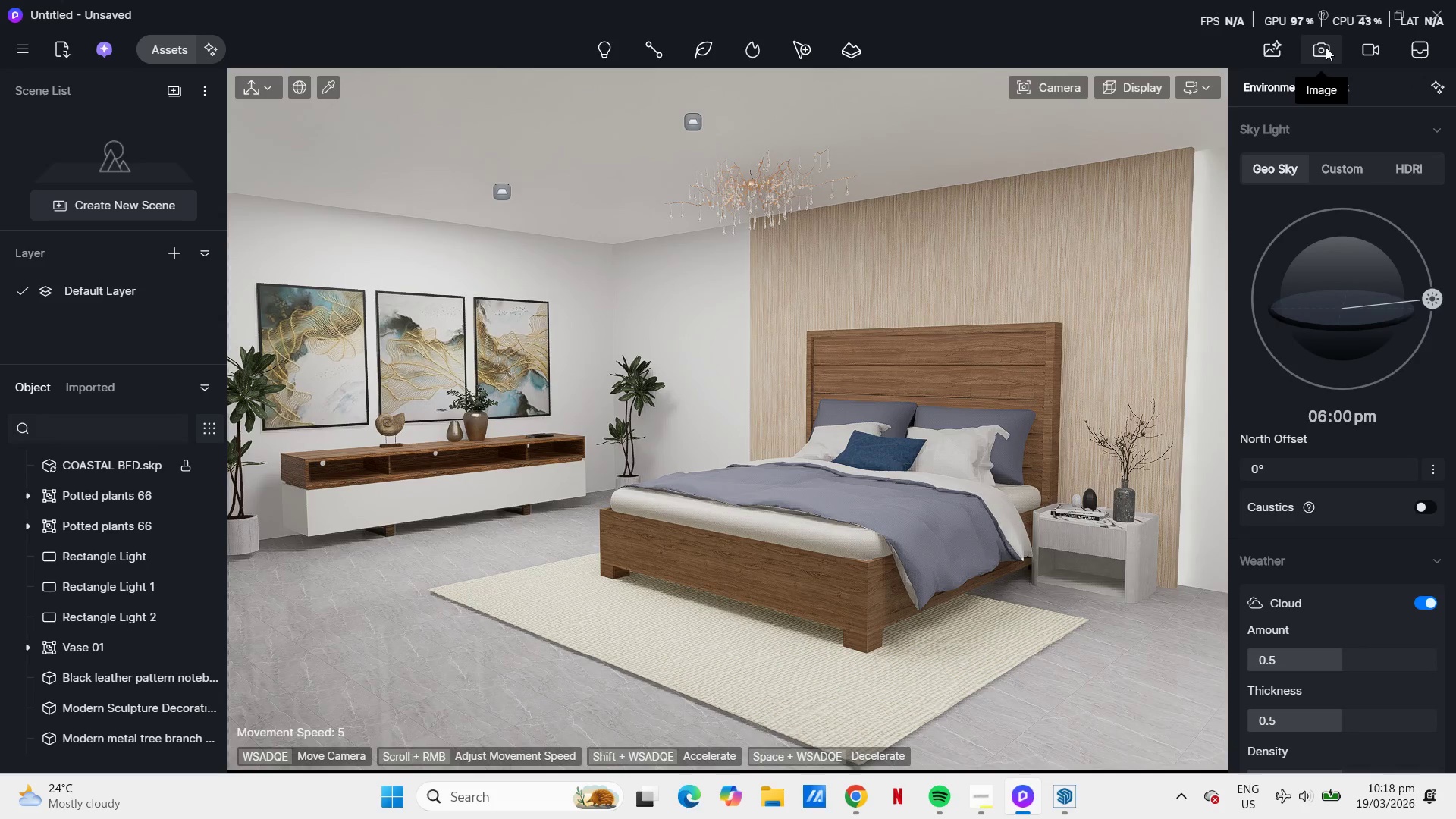 
left_click([1331, 46])
 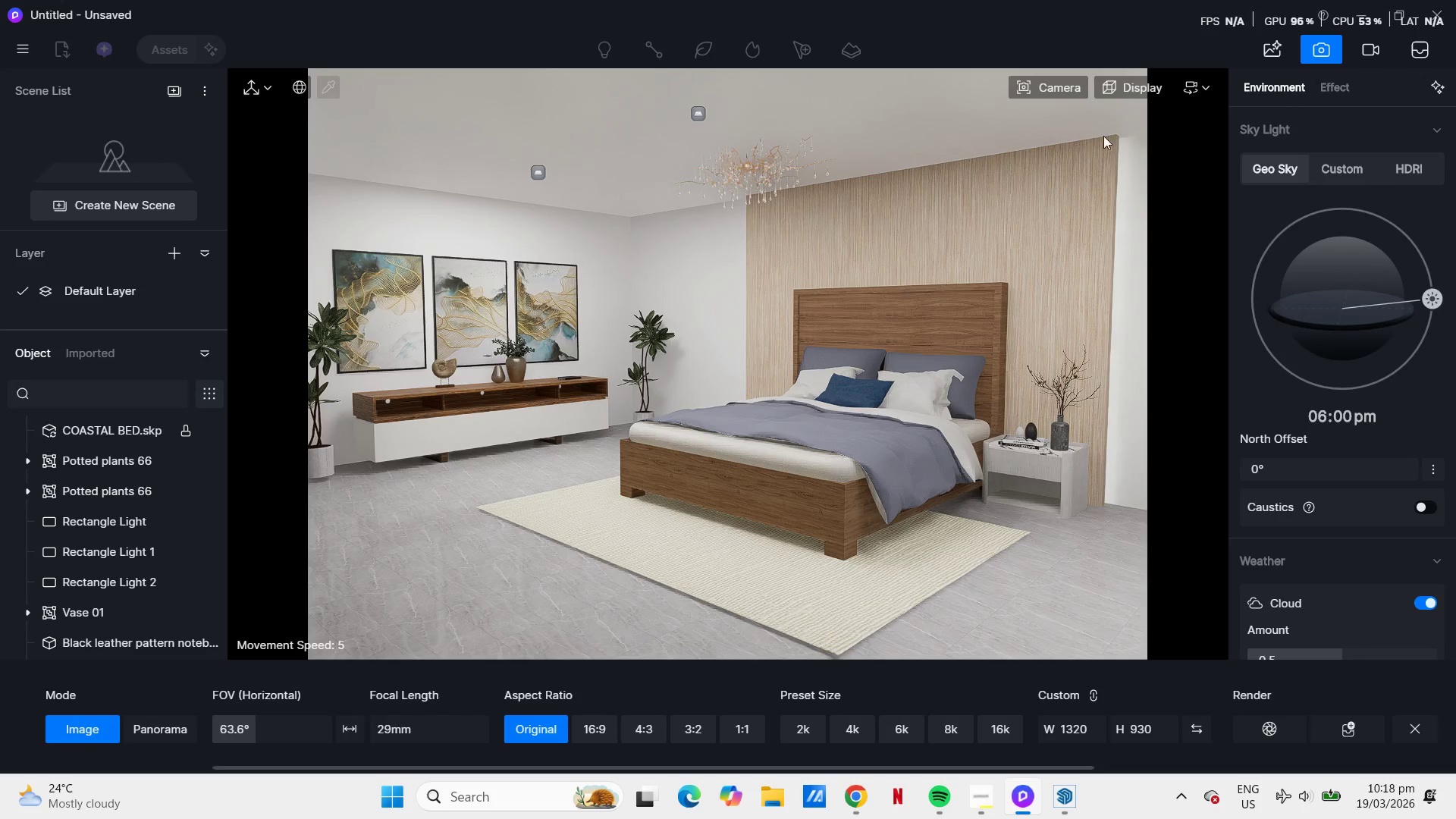 
left_click([1061, 91])
 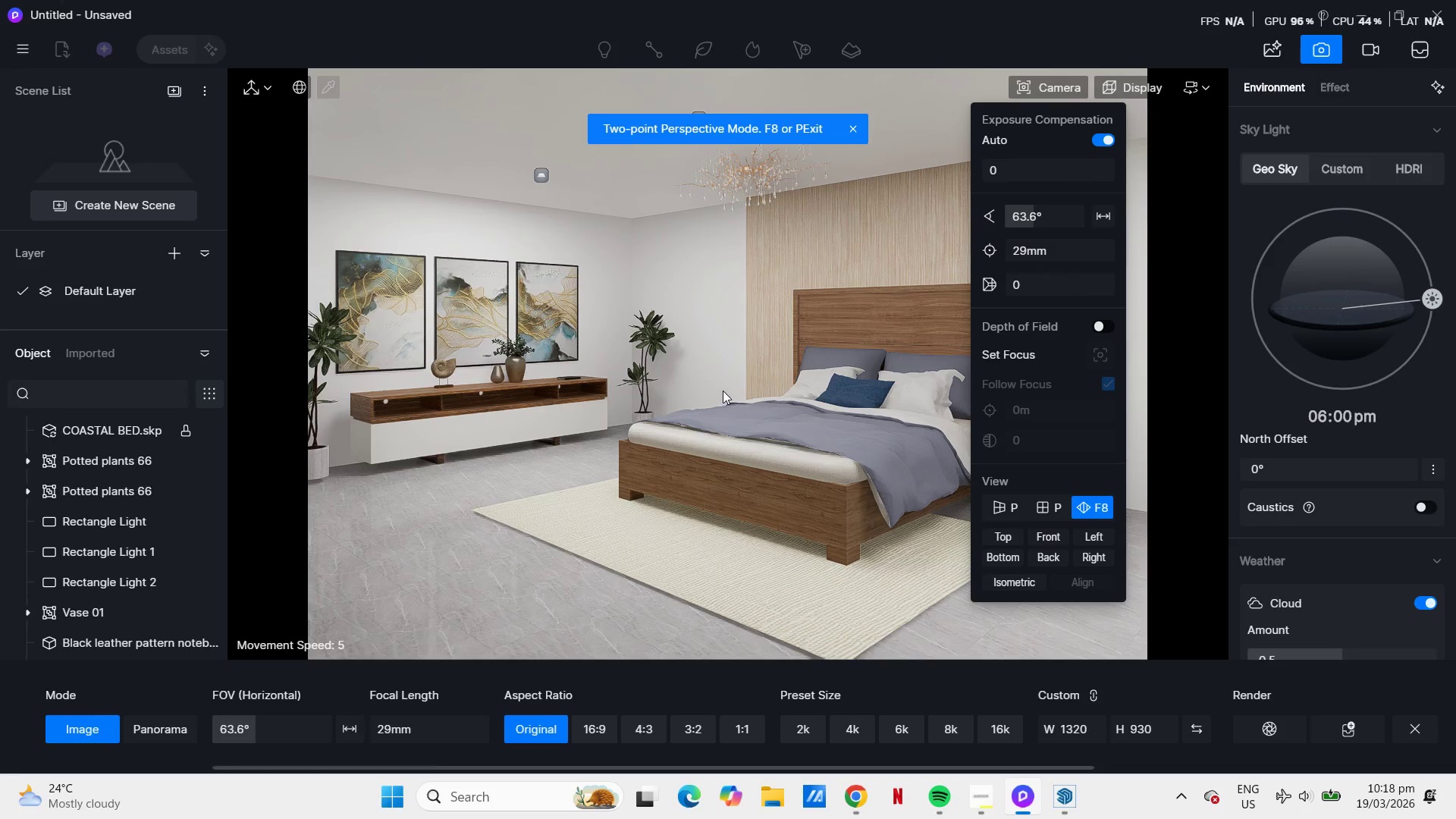 
wait(5.72)
 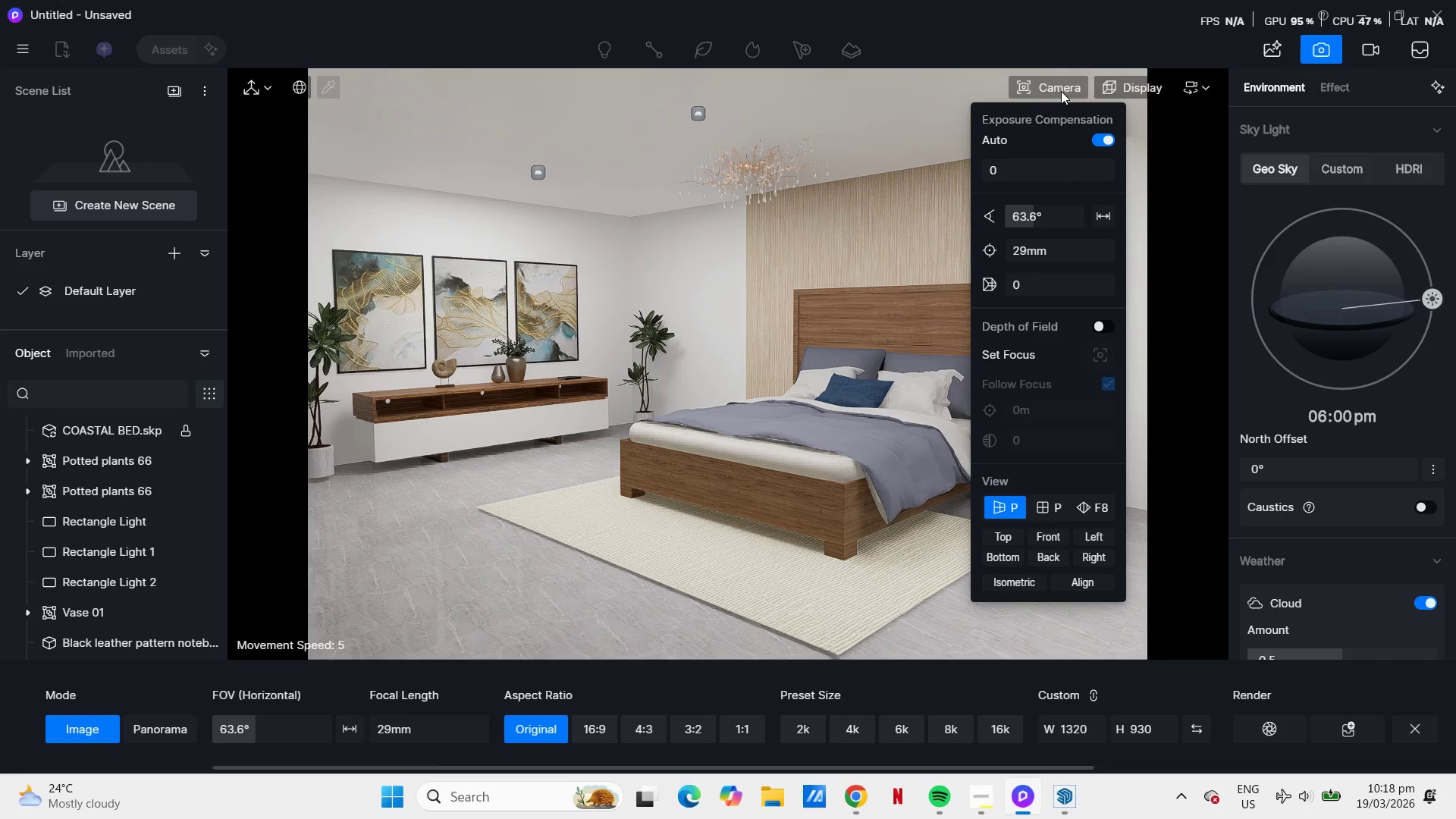 
left_click([868, 419])
 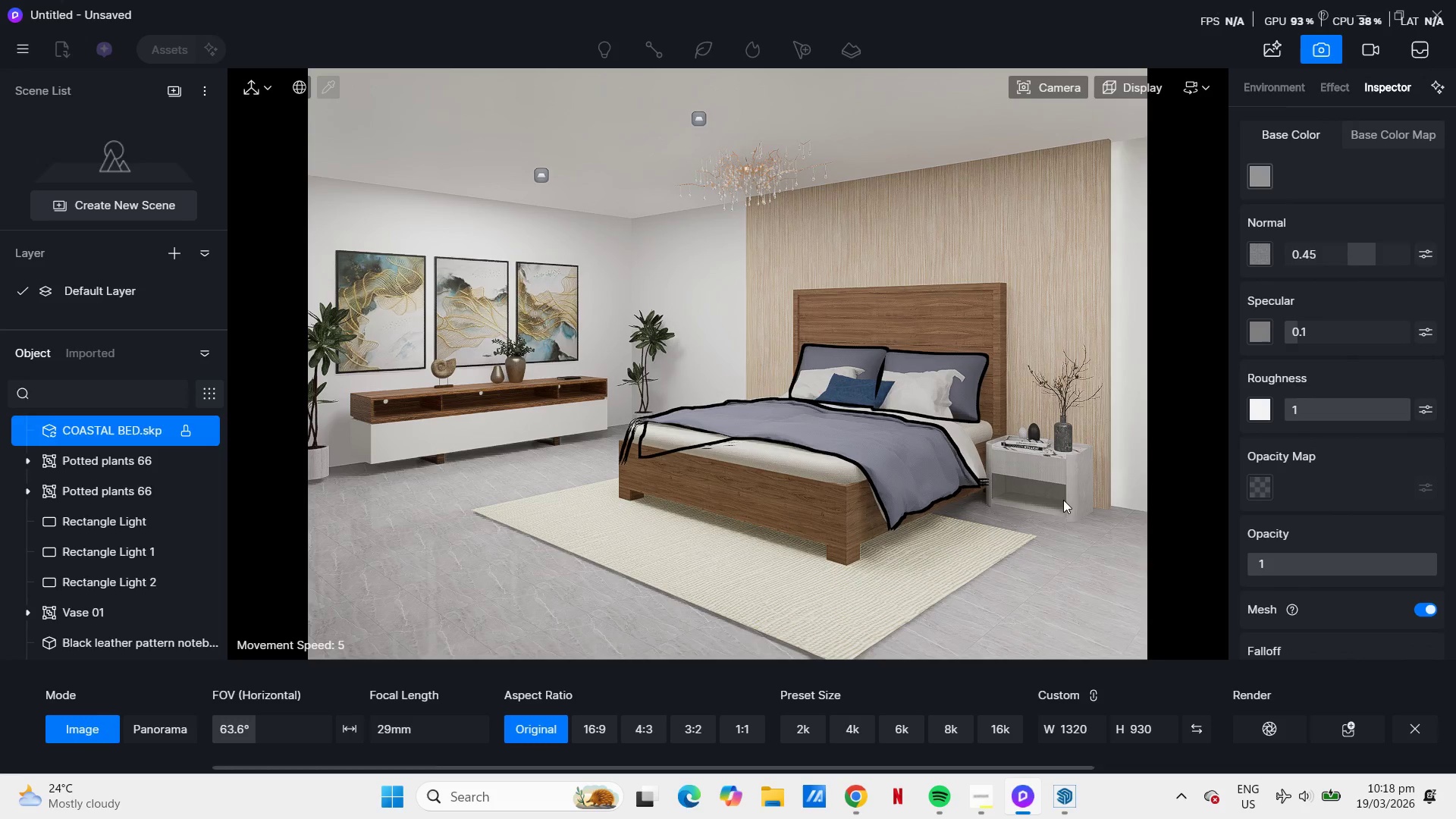 
key(Escape)